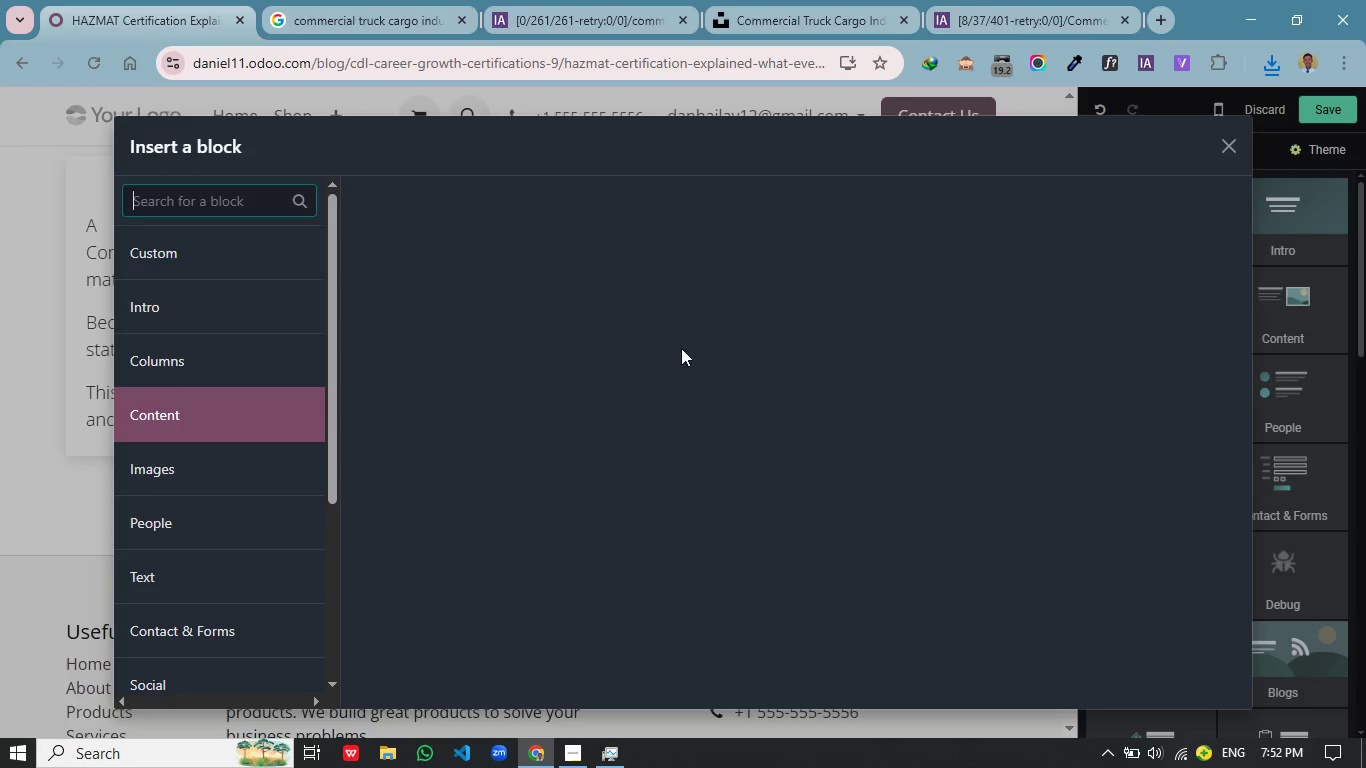 
mouse_move([678, 350])
 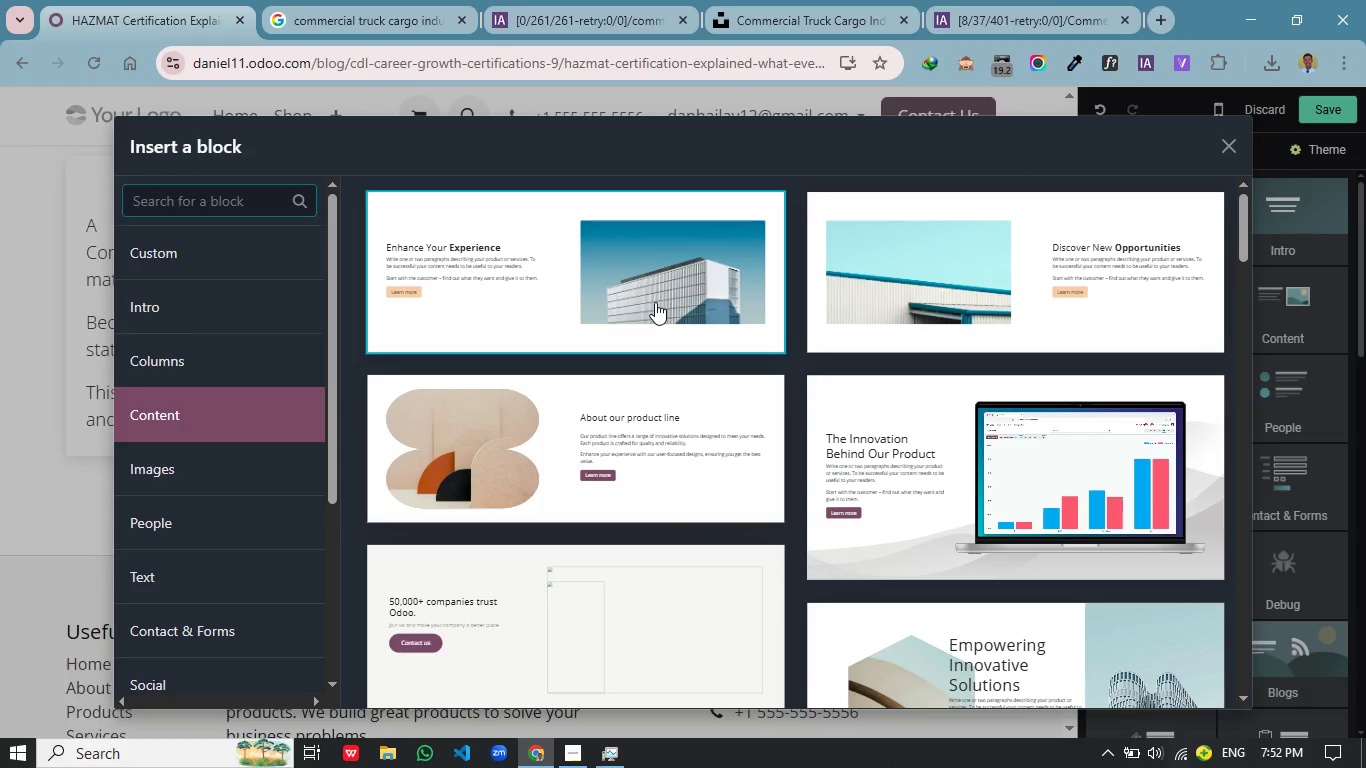 
left_click([655, 297])
 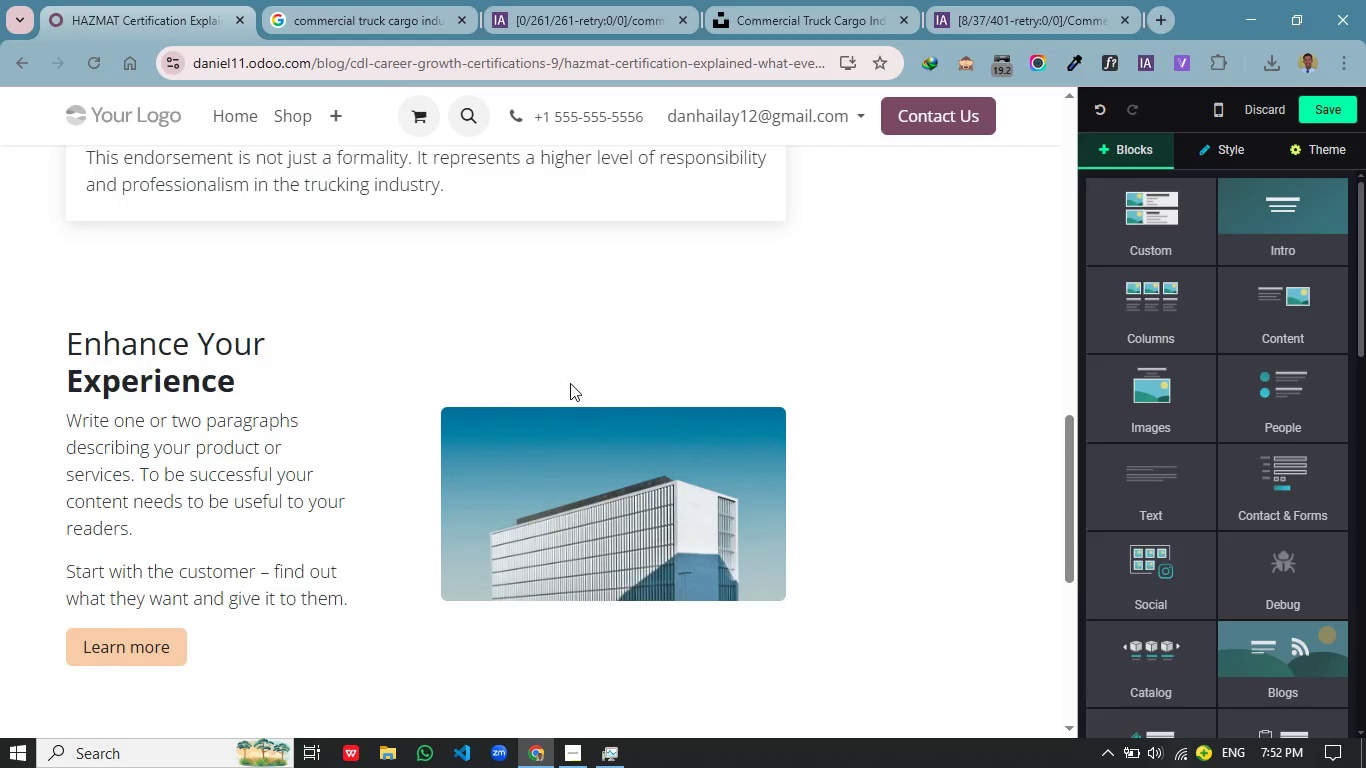 
scroll: coordinate [533, 376], scroll_direction: down, amount: 1.0
 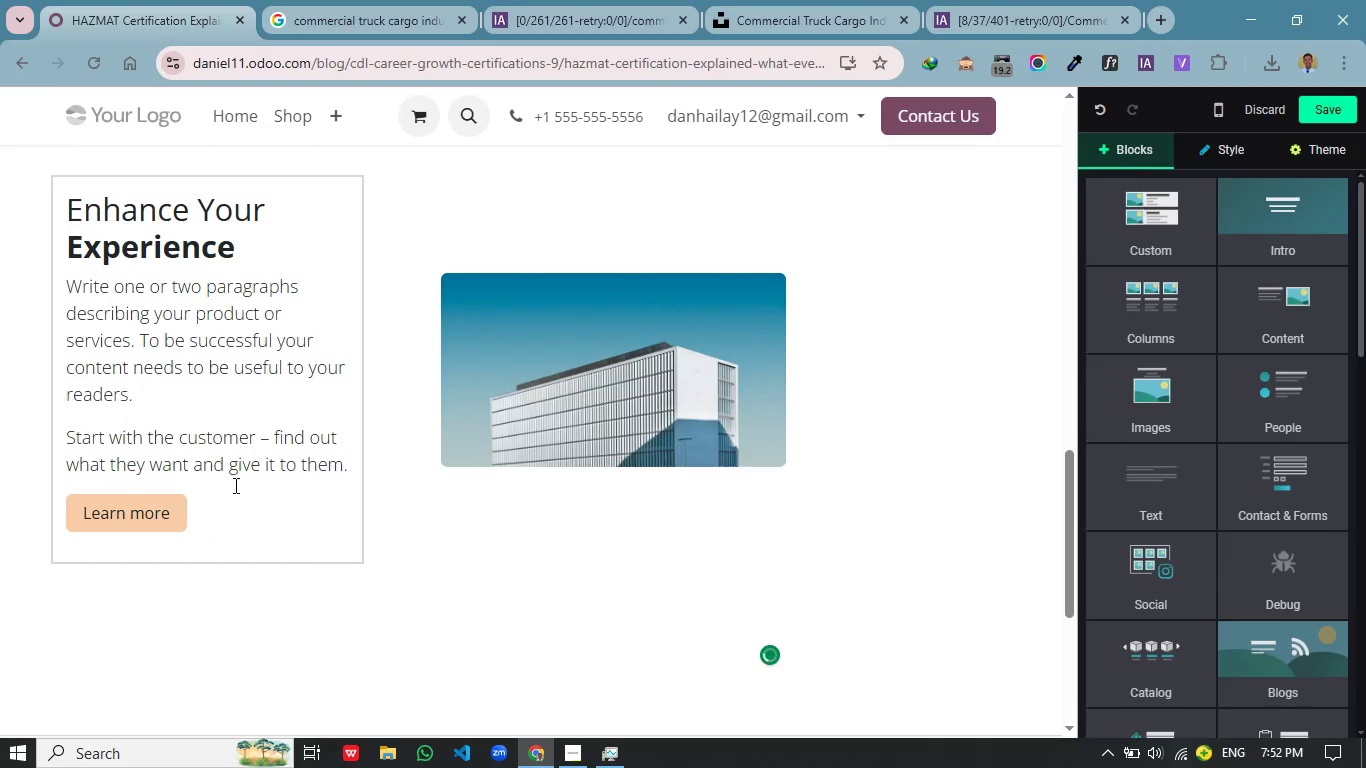 
left_click_drag(start_coordinate=[234, 485], to_coordinate=[58, 214])
 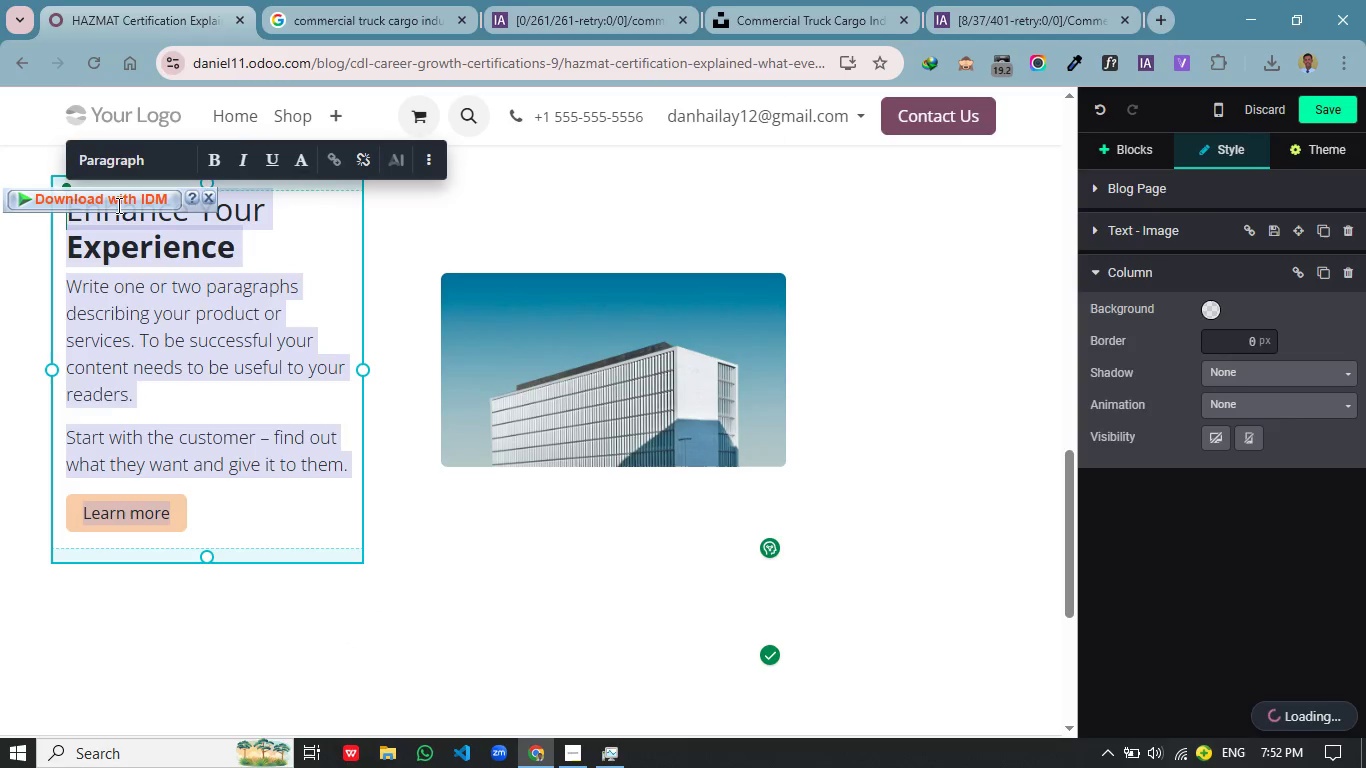 
key(Backspace)
 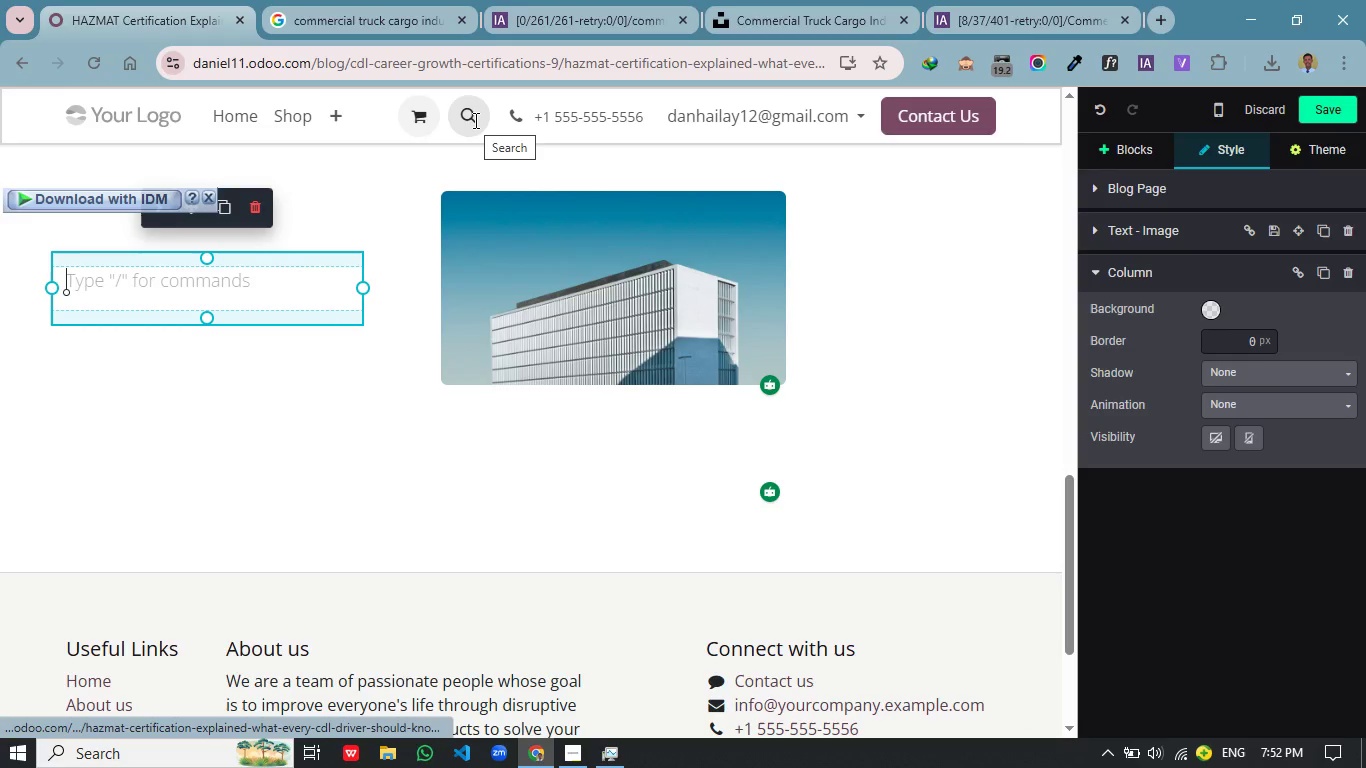 
key(Slash)
 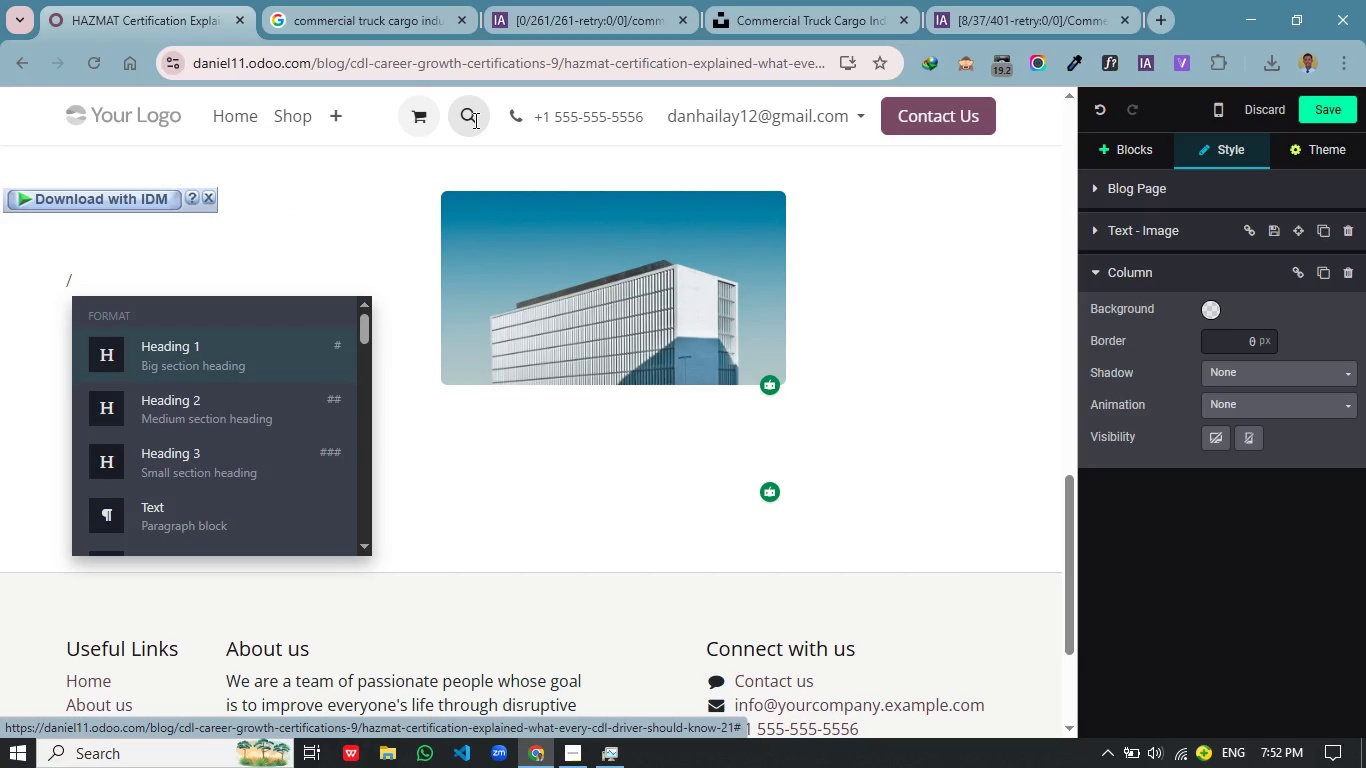 
key(Backspace)
type(One of the key)
 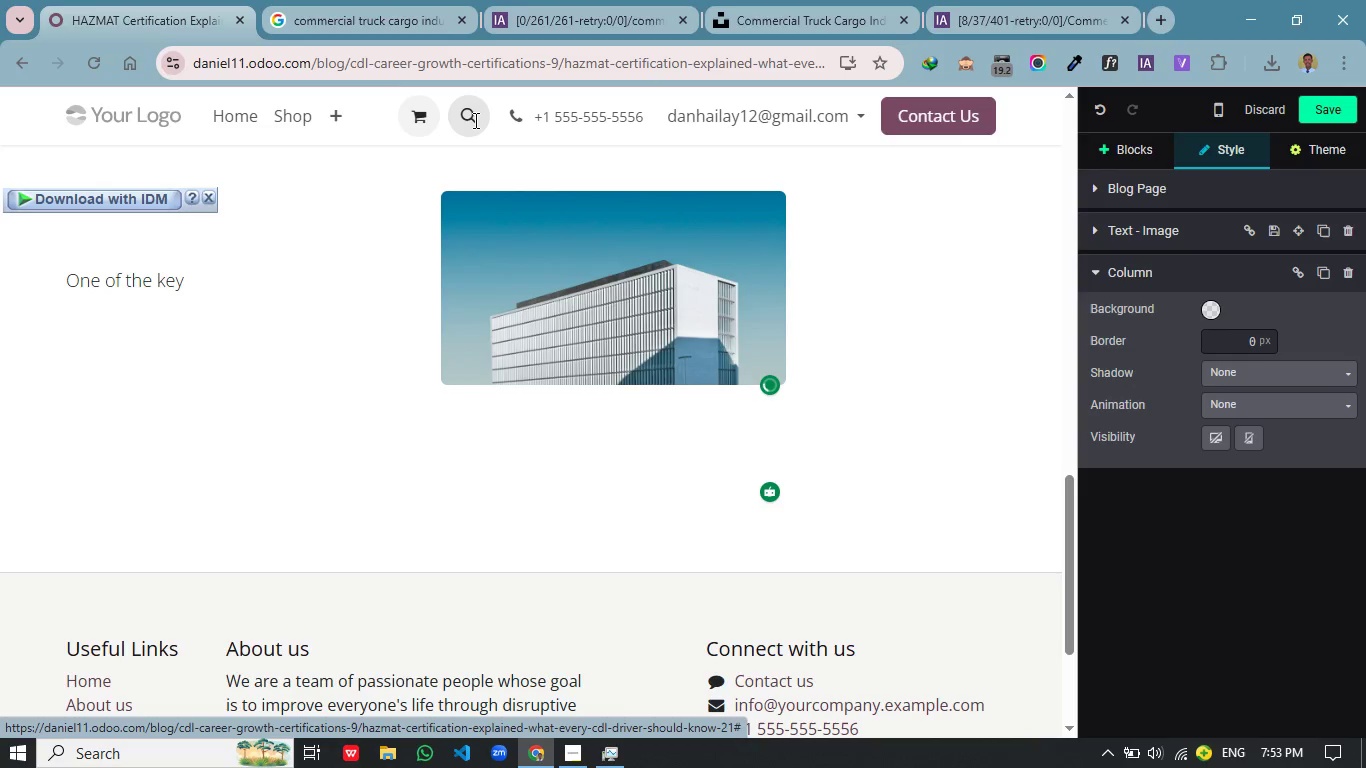 
left_click([211, 198])
 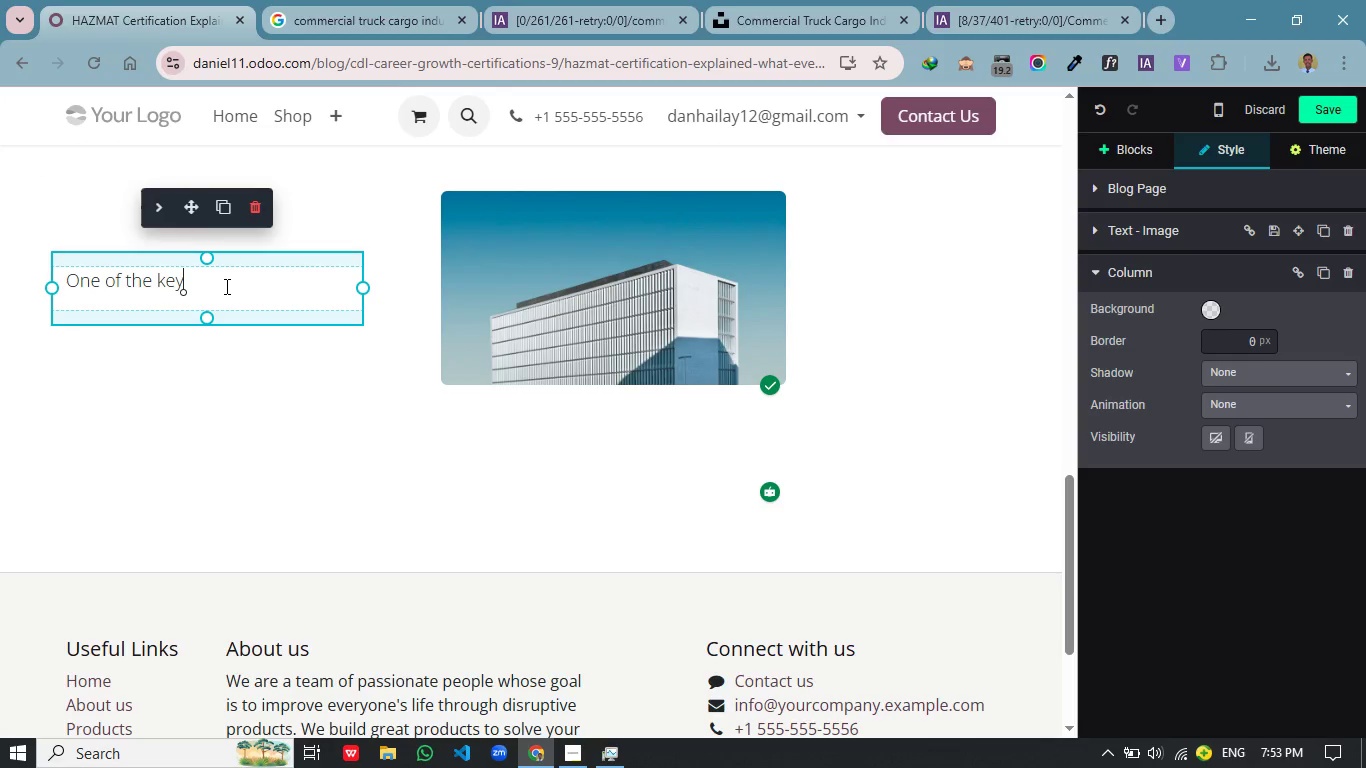 
left_click([225, 285])
 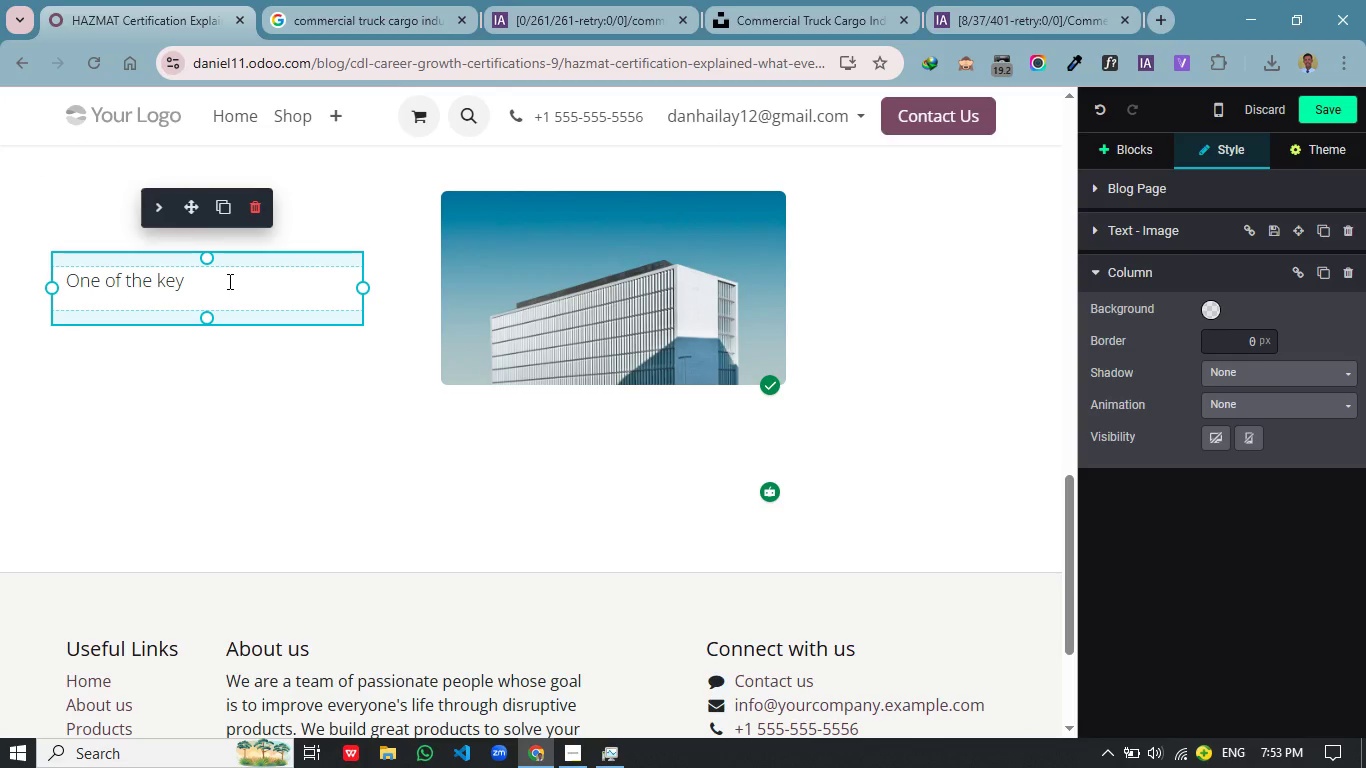 
type( aspects of )
 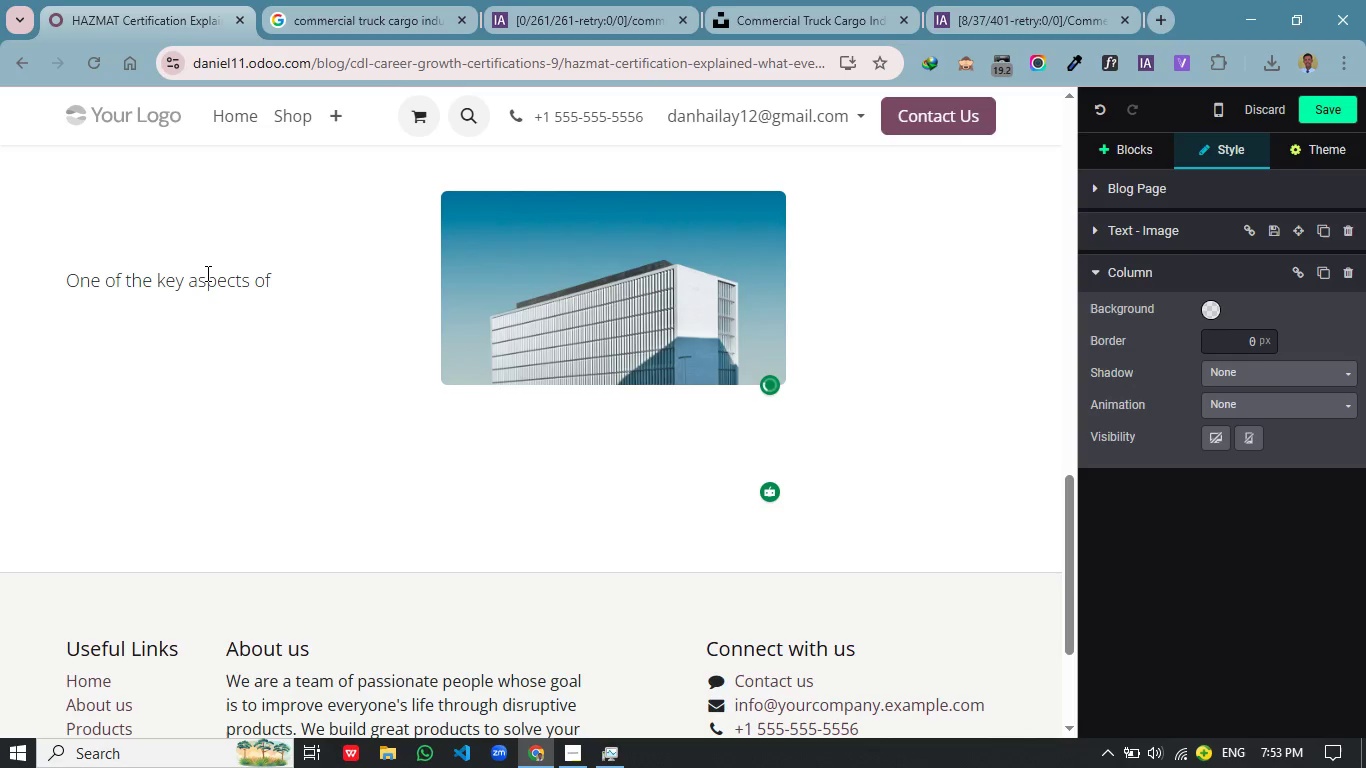 
key(Control+V)
 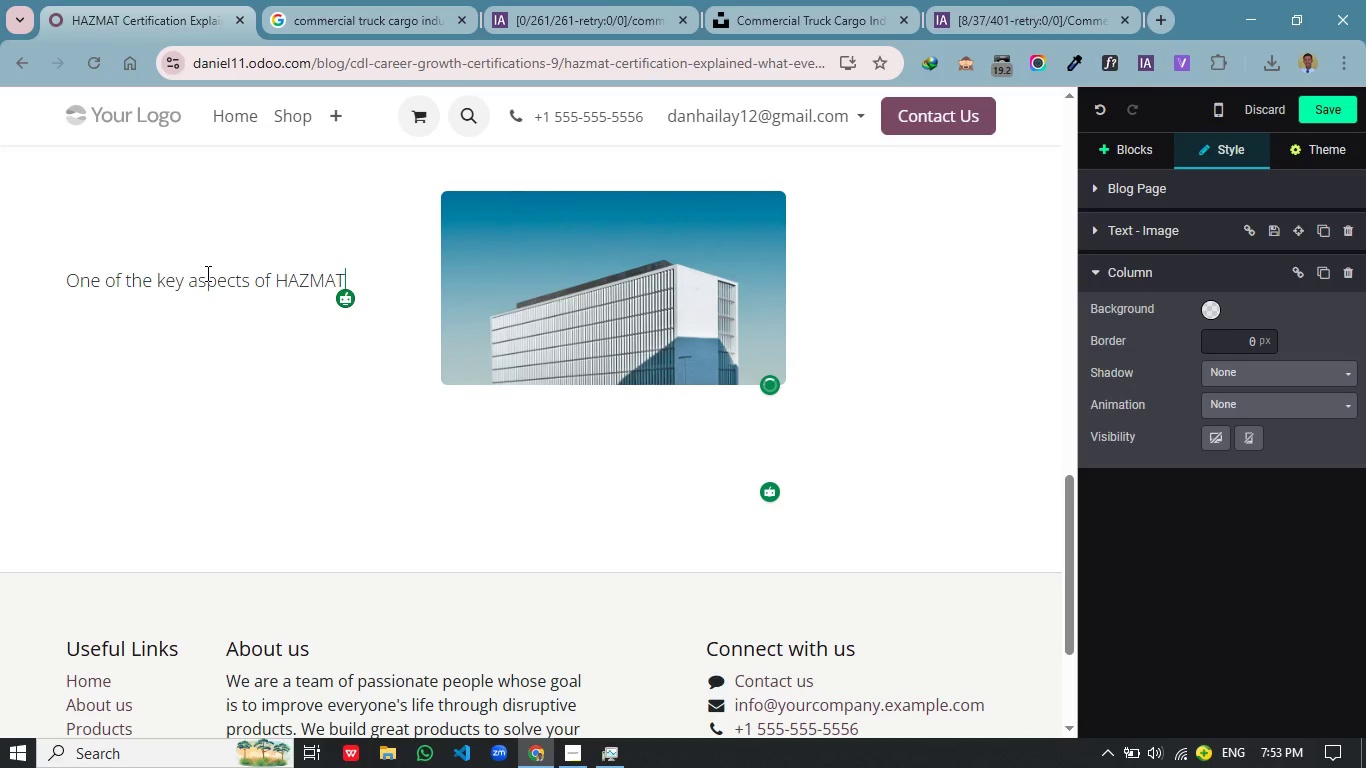 
type( certification is understanding how materials are classified and labeled. Drivers must be able to recognize different hazar categories and follow specifice)
key(Backspace)
type( guidelines for each type.)
 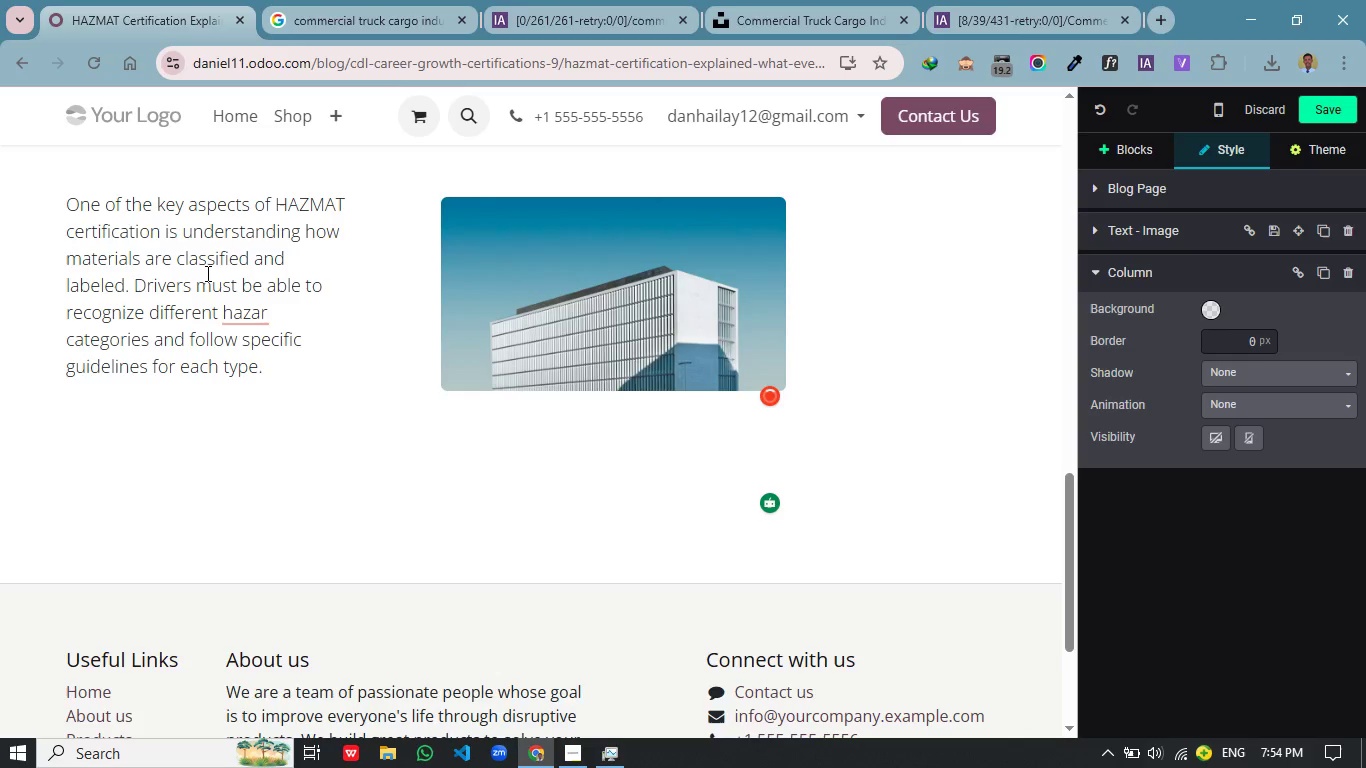 
key(Enter)
 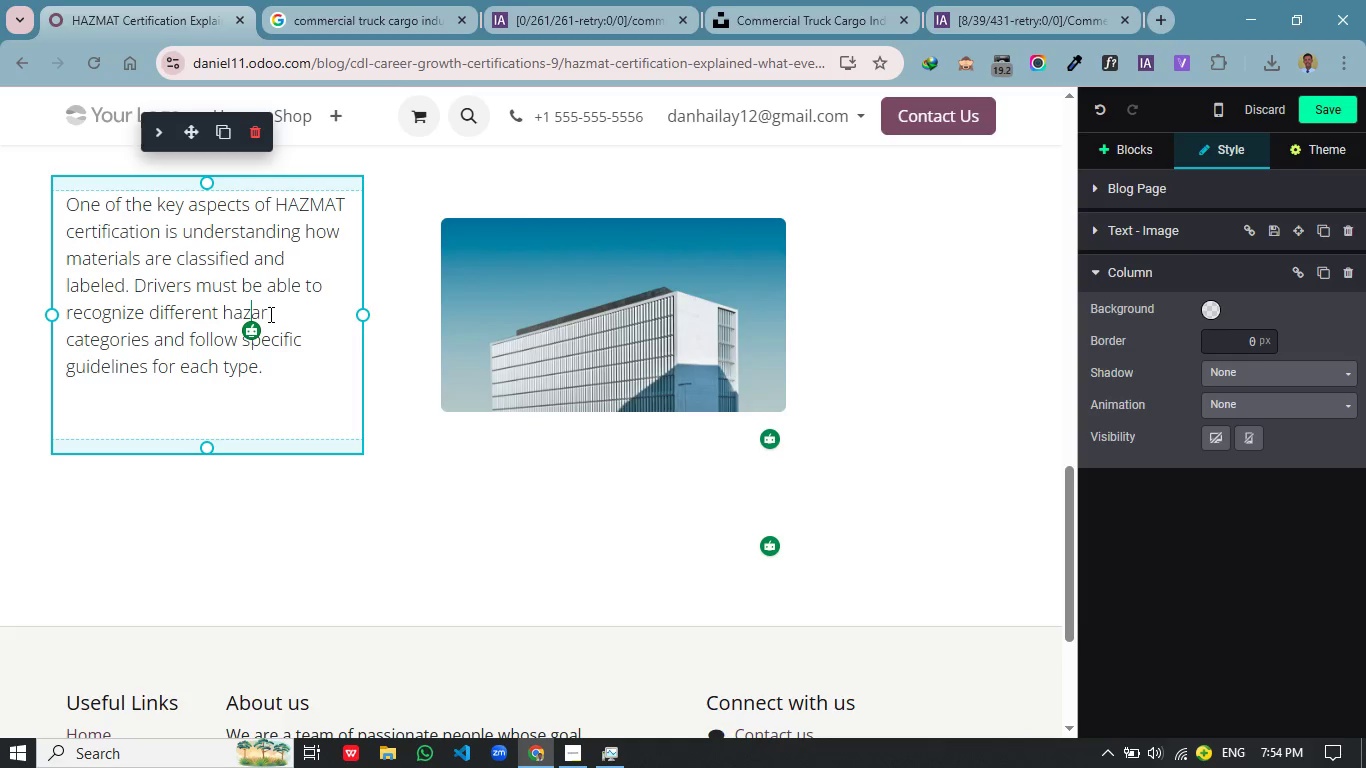 
wait(17.17)
 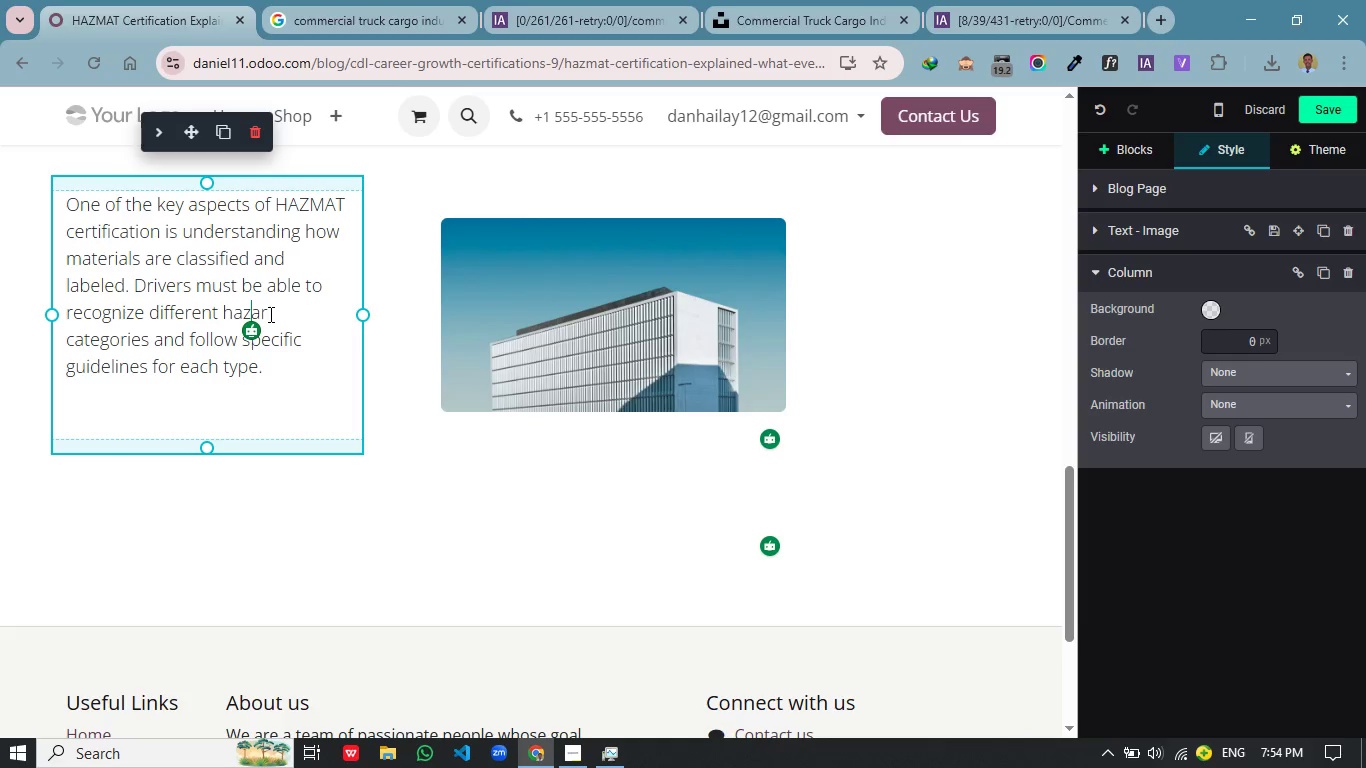 
left_click([275, 313])
 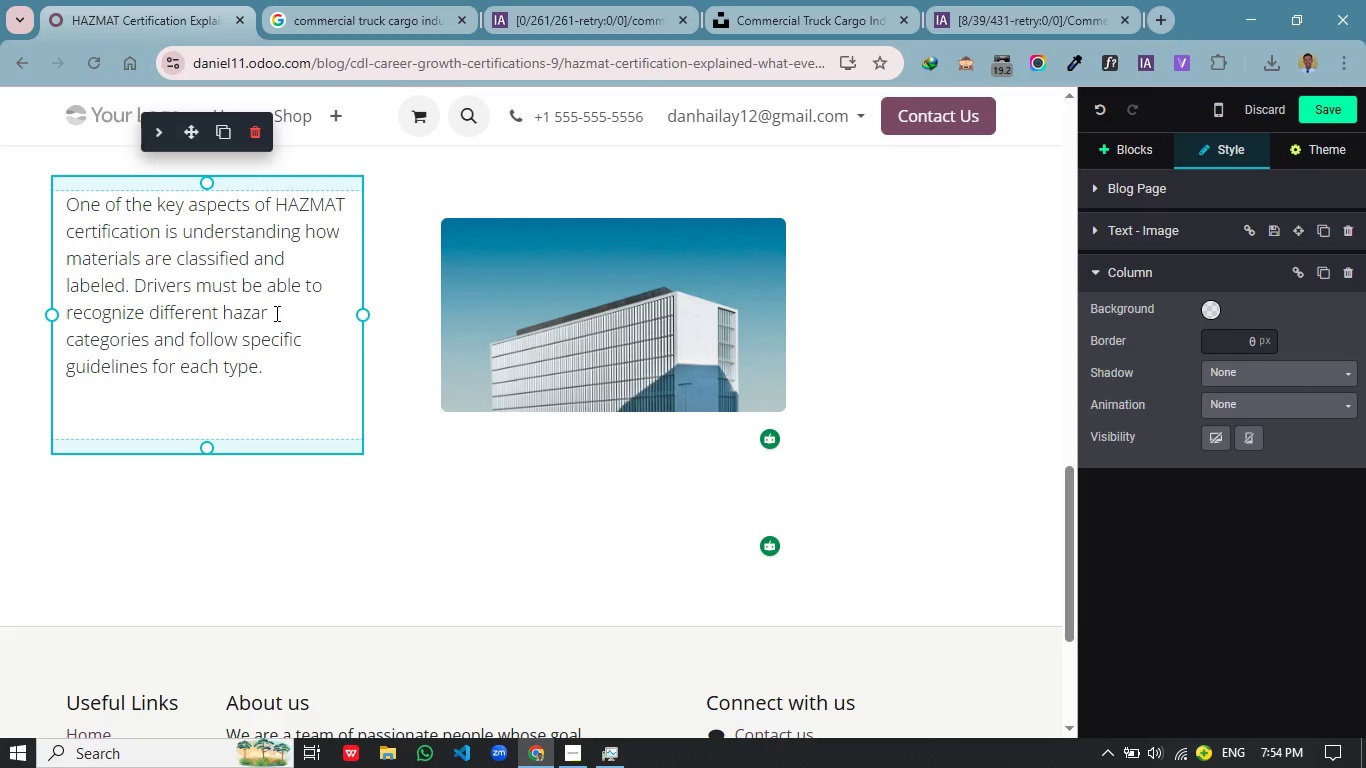 
key(D)
 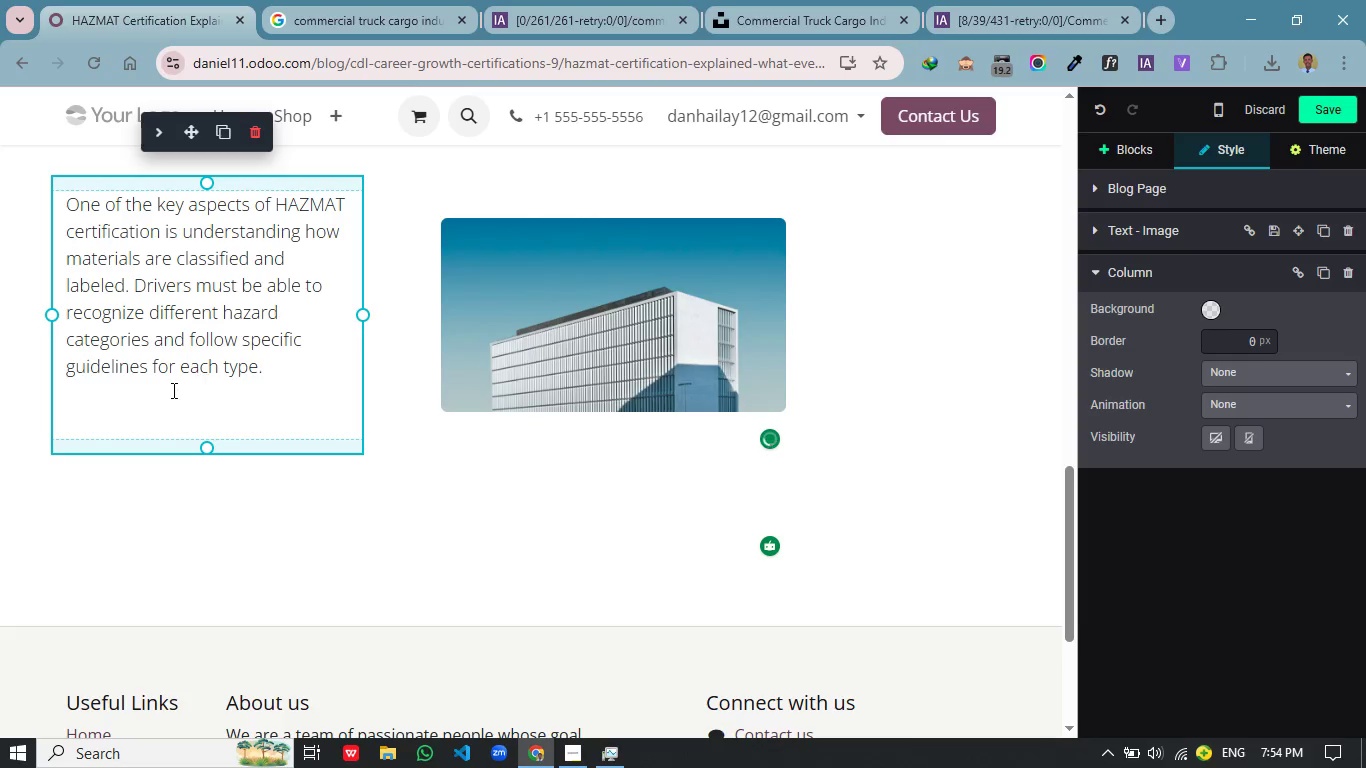 
left_click([170, 390])
 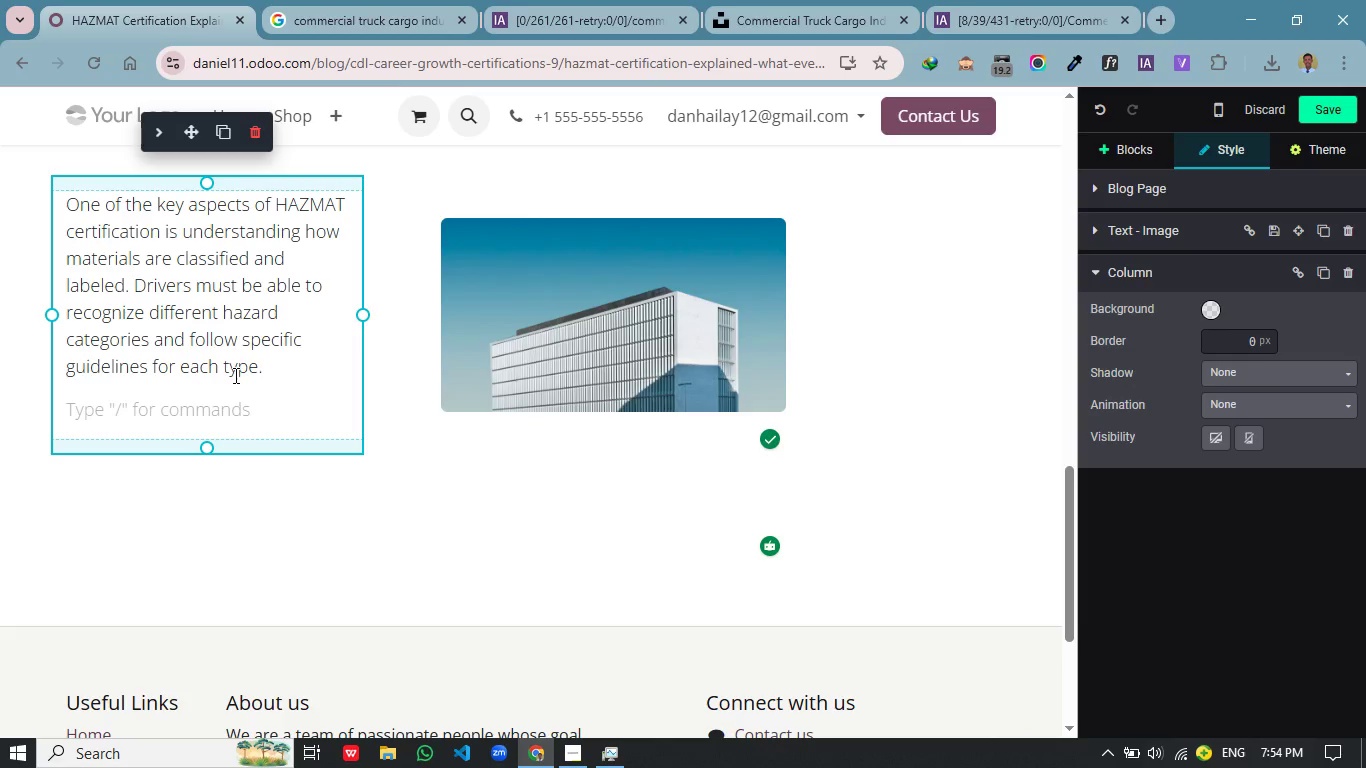 
type(This knowledge ensures that materials are transported safely and that ish)
key(Backspace)
type(ks ae minimizee)
key(Backspace)
type(d )
 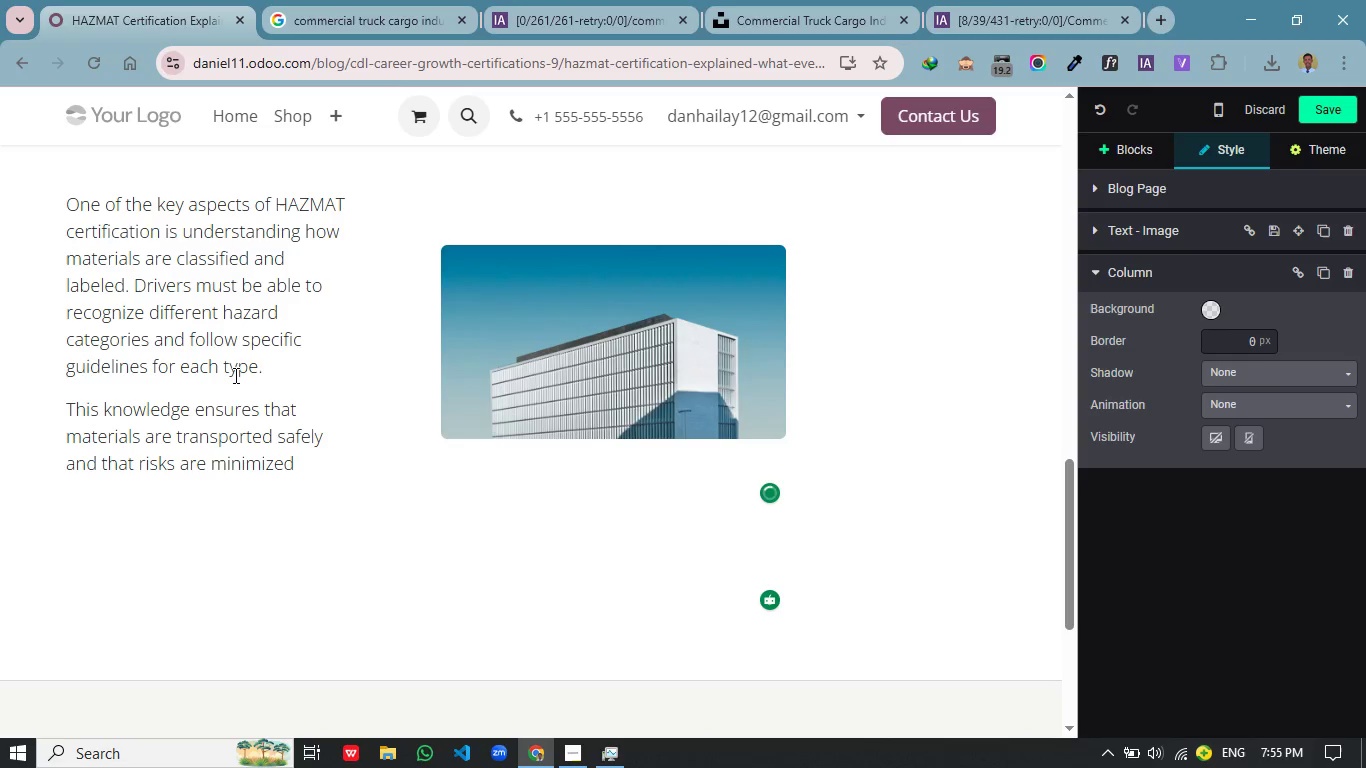 
type(at ea)
key(Backspace)
type(very stage f the jurney.)
 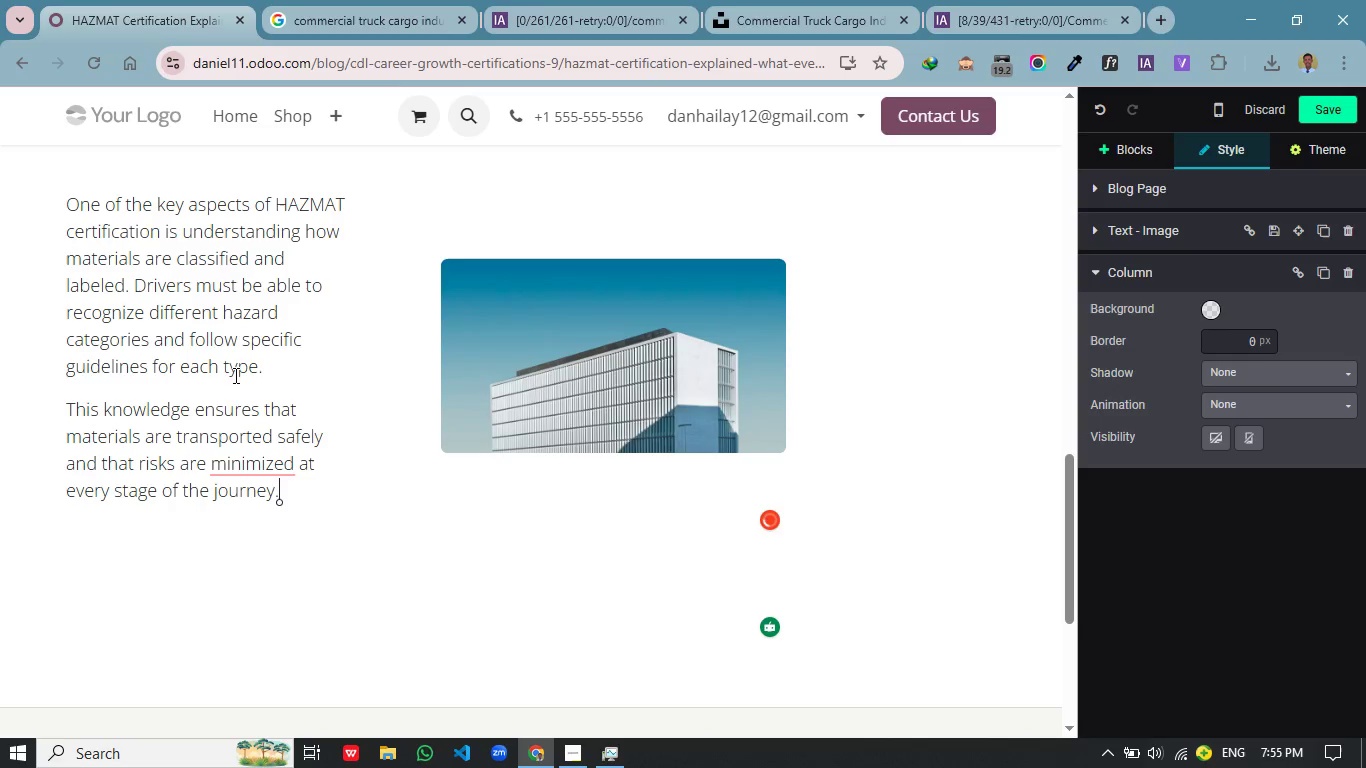 
hold_key(key=O, duration=1.56)
 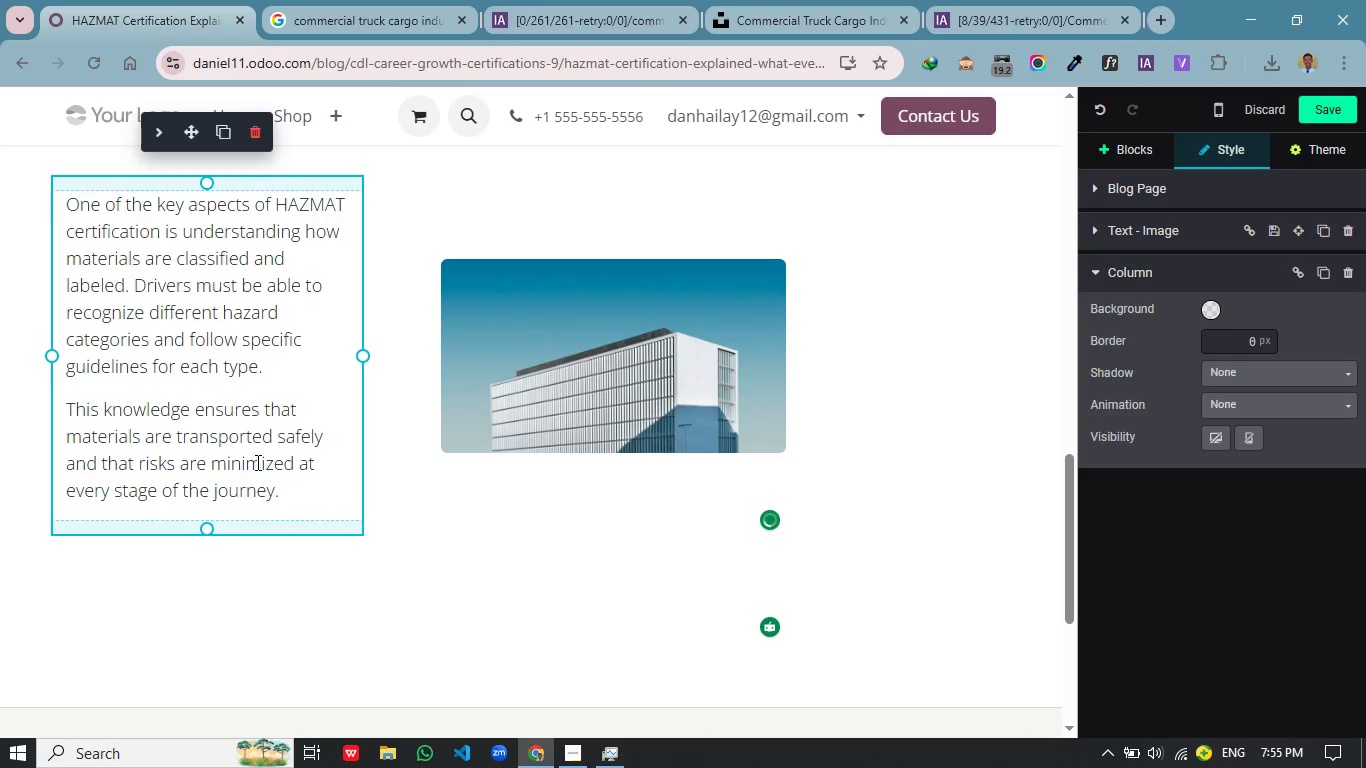 
left_click_drag(start_coordinate=[358, 354], to_coordinate=[435, 353])
 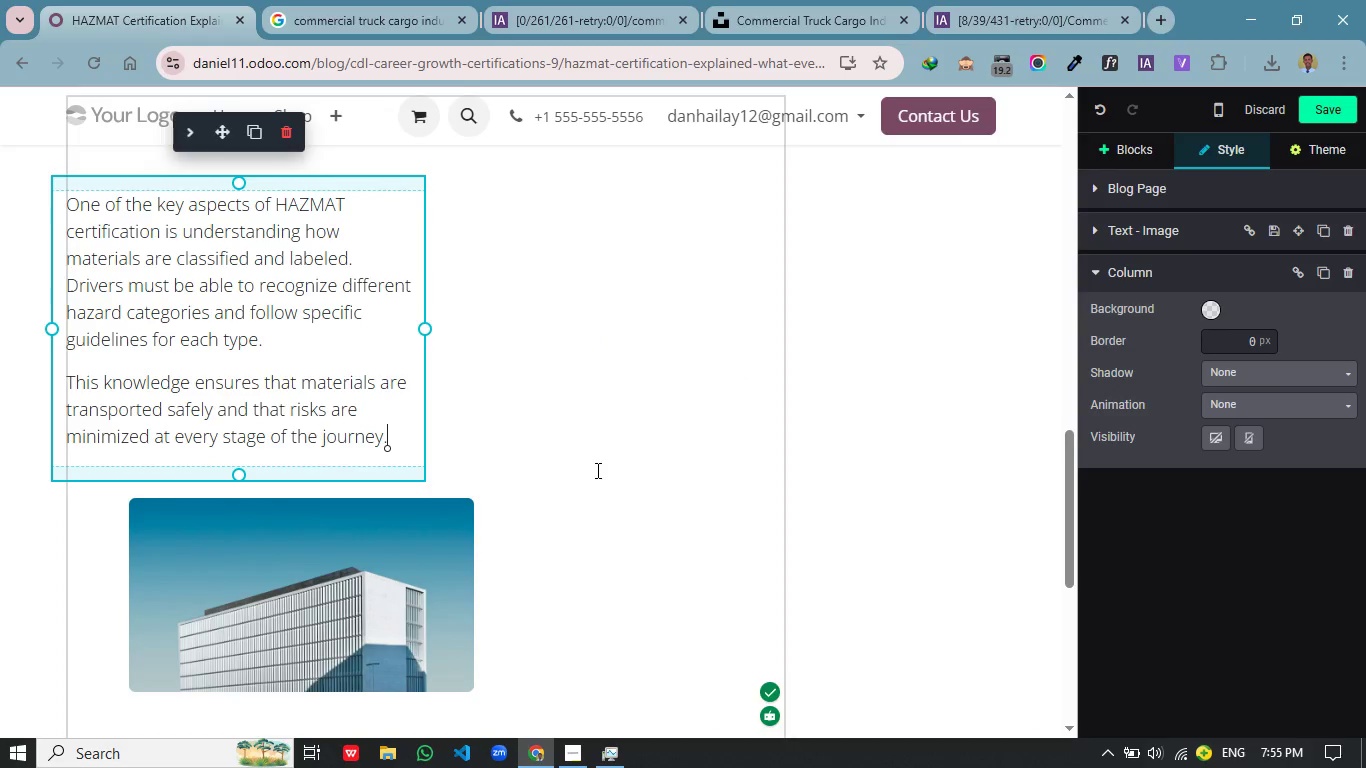 
left_click([426, 427])
 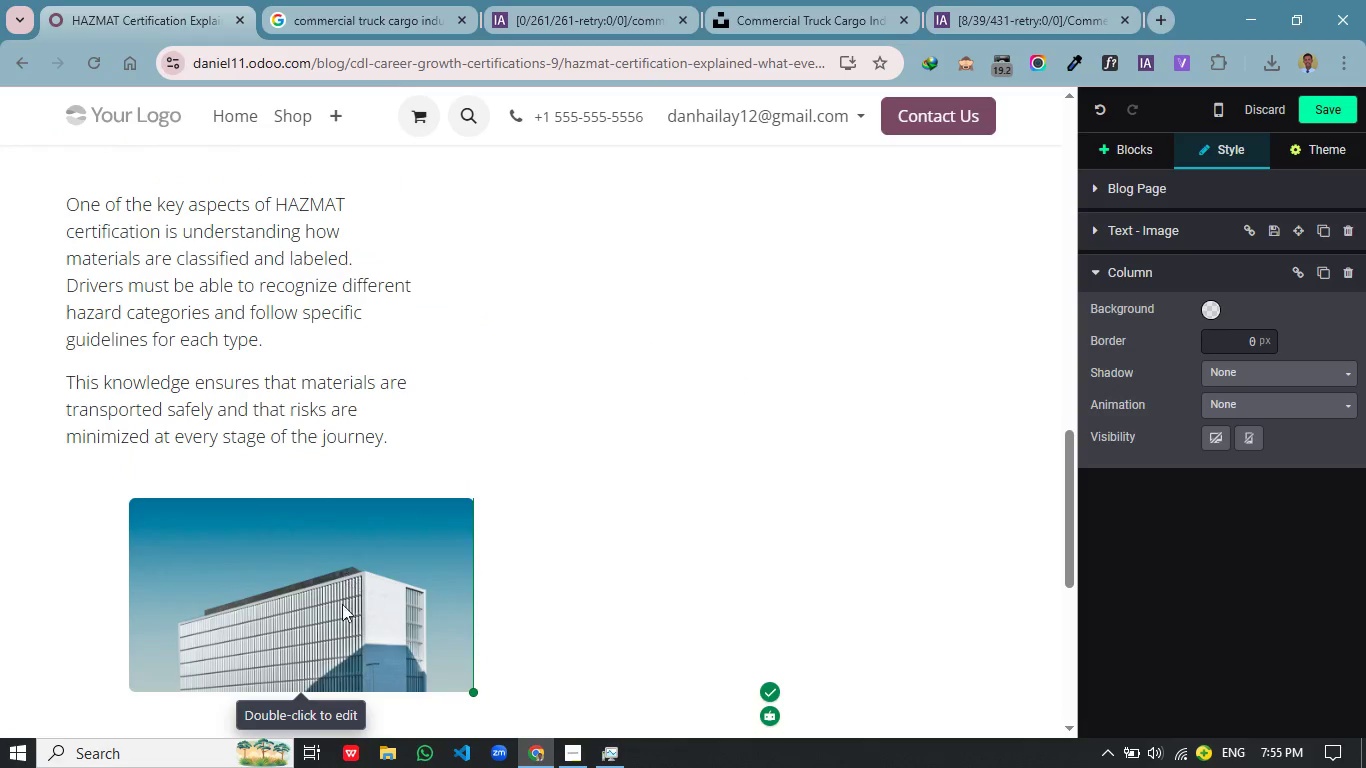 
left_click([338, 574])
 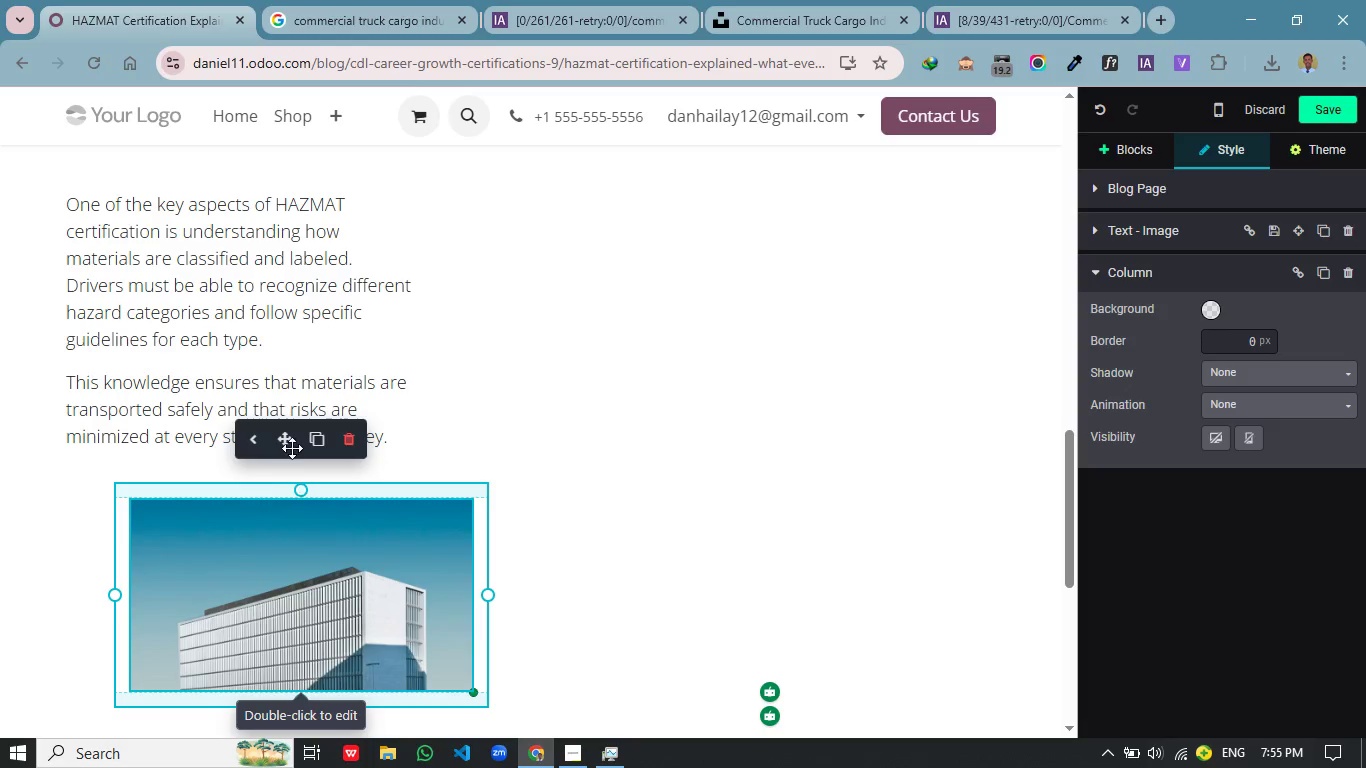 
left_click_drag(start_coordinate=[290, 446], to_coordinate=[605, 232])
 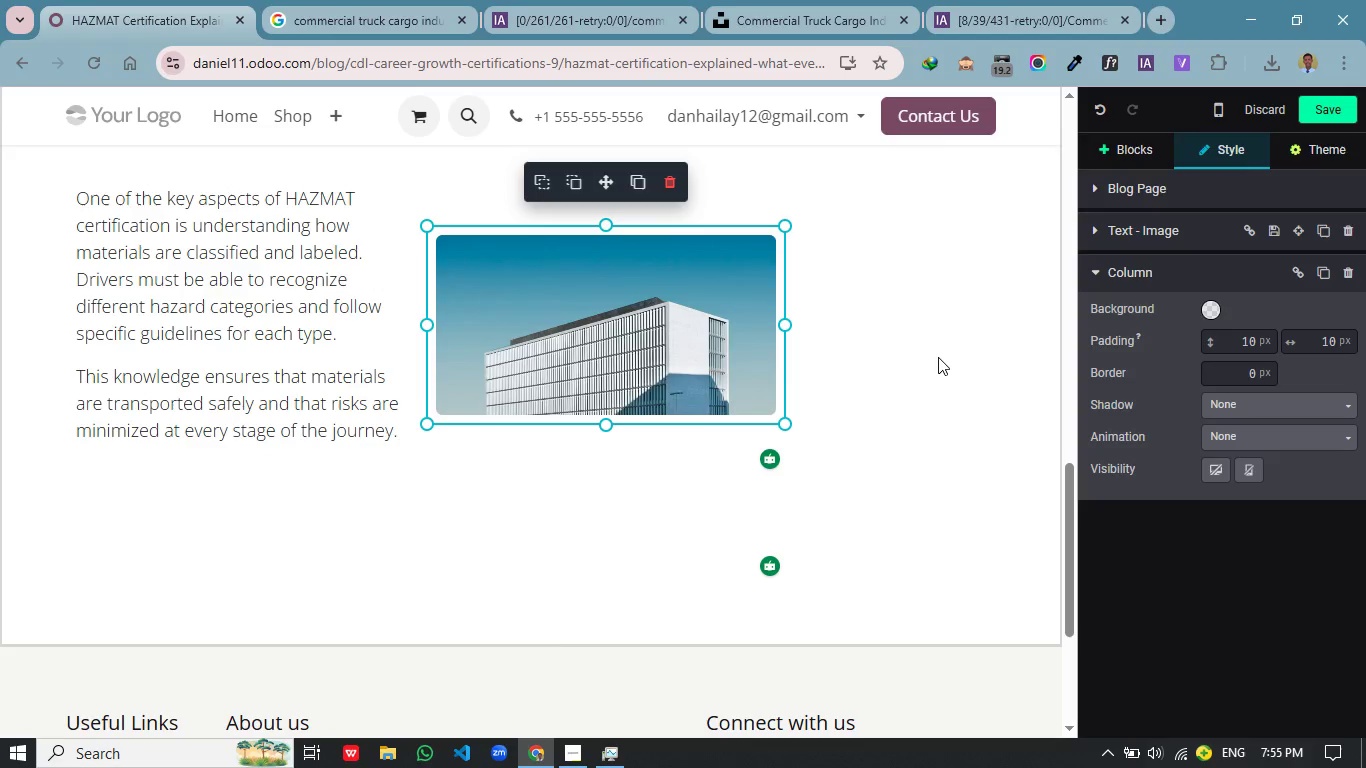 
scroll: coordinate [745, 439], scroll_direction: none, amount: 0.0
 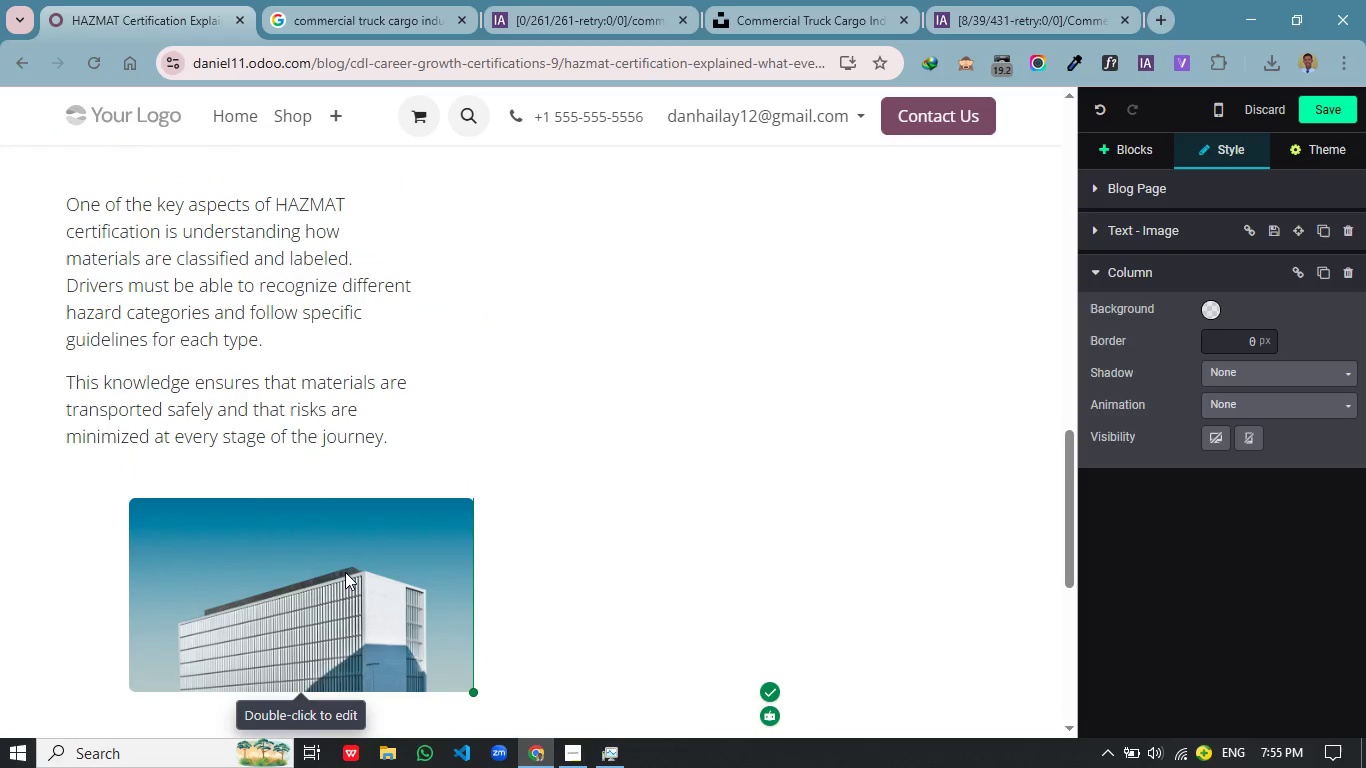 
left_click([938, 356])
 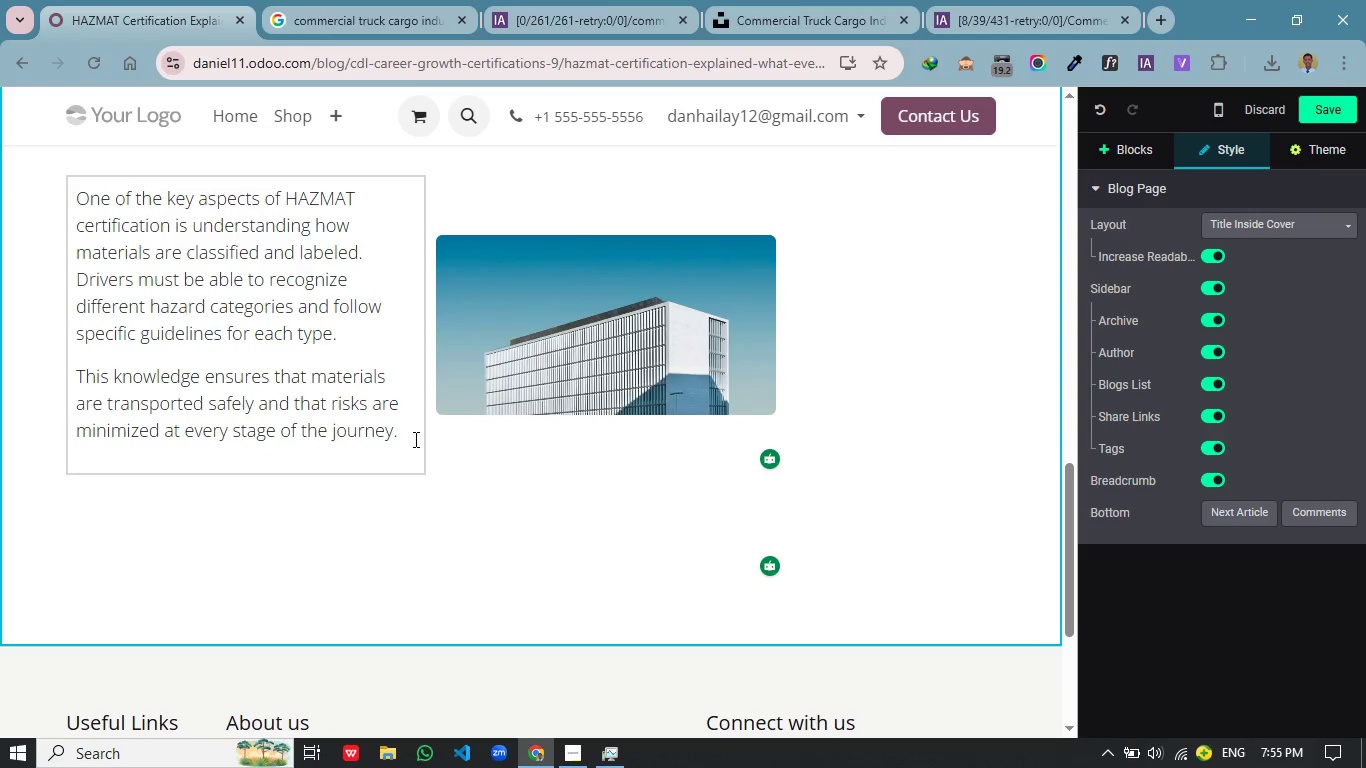 
left_click_drag(start_coordinate=[412, 438], to_coordinate=[72, 204])
 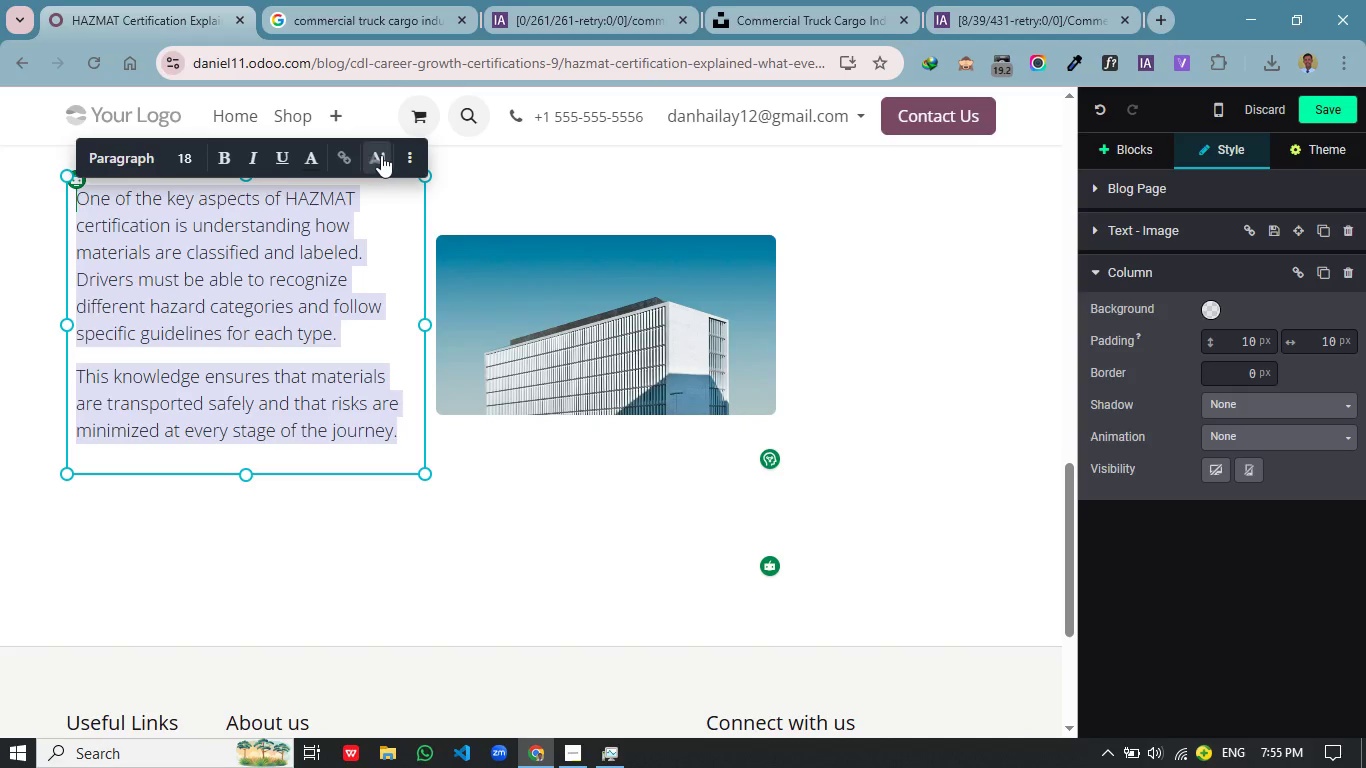 
left_click([406, 154])
 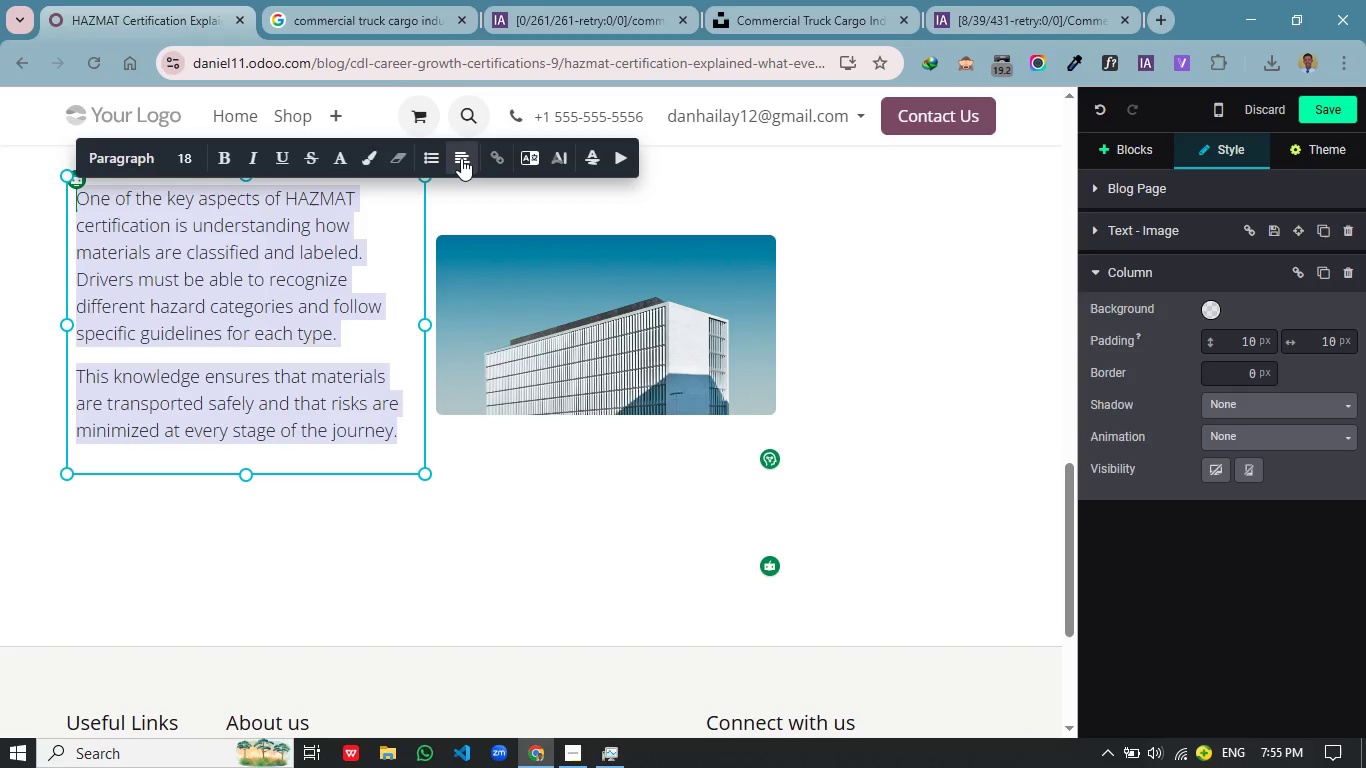 
left_click([460, 157])
 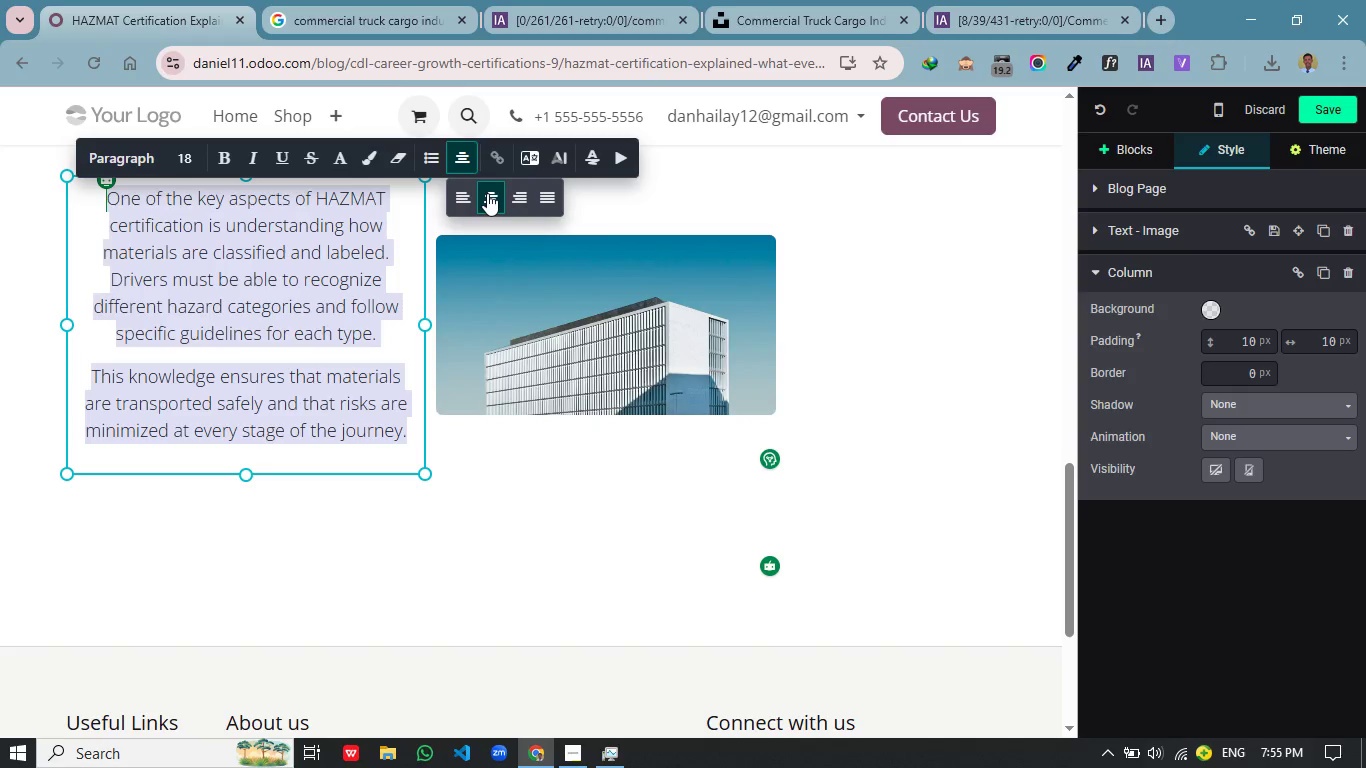 
mouse_move([455, 191])
 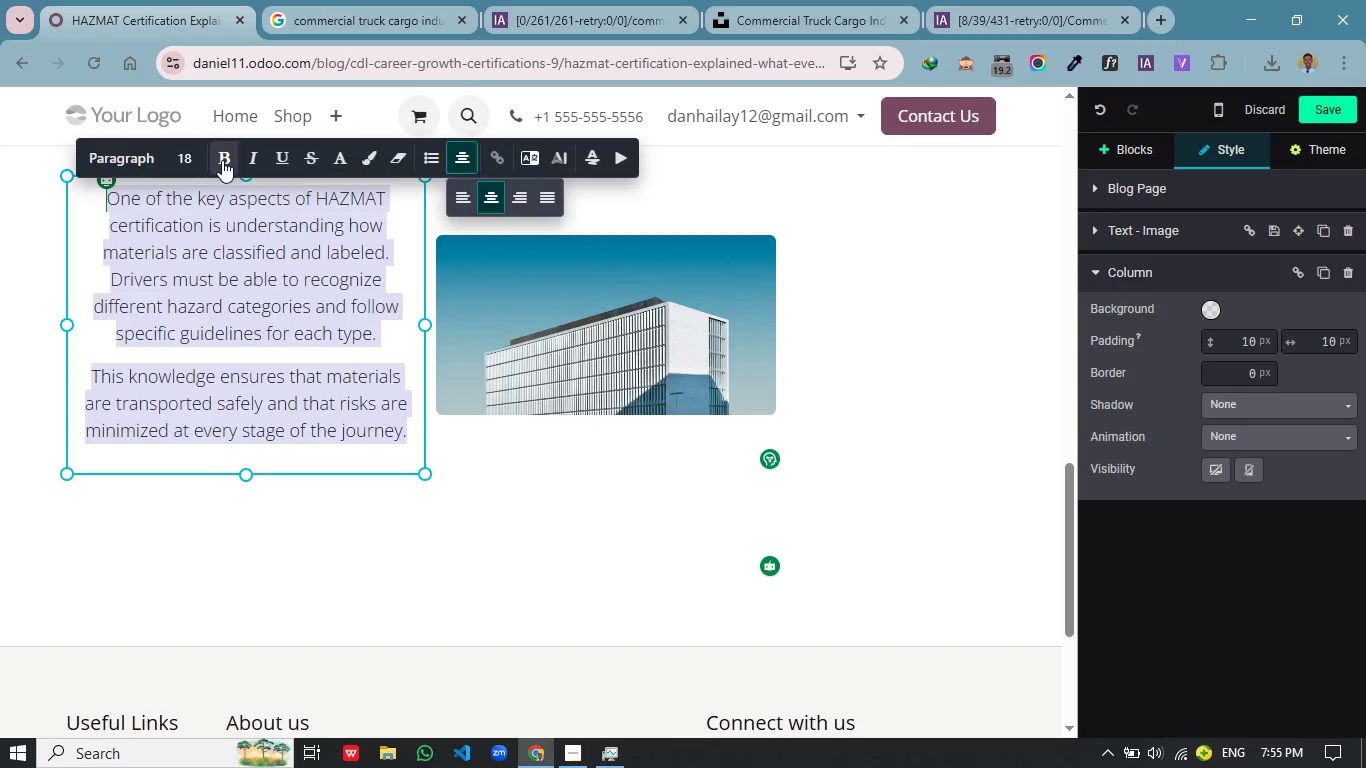 
left_click([222, 160])
 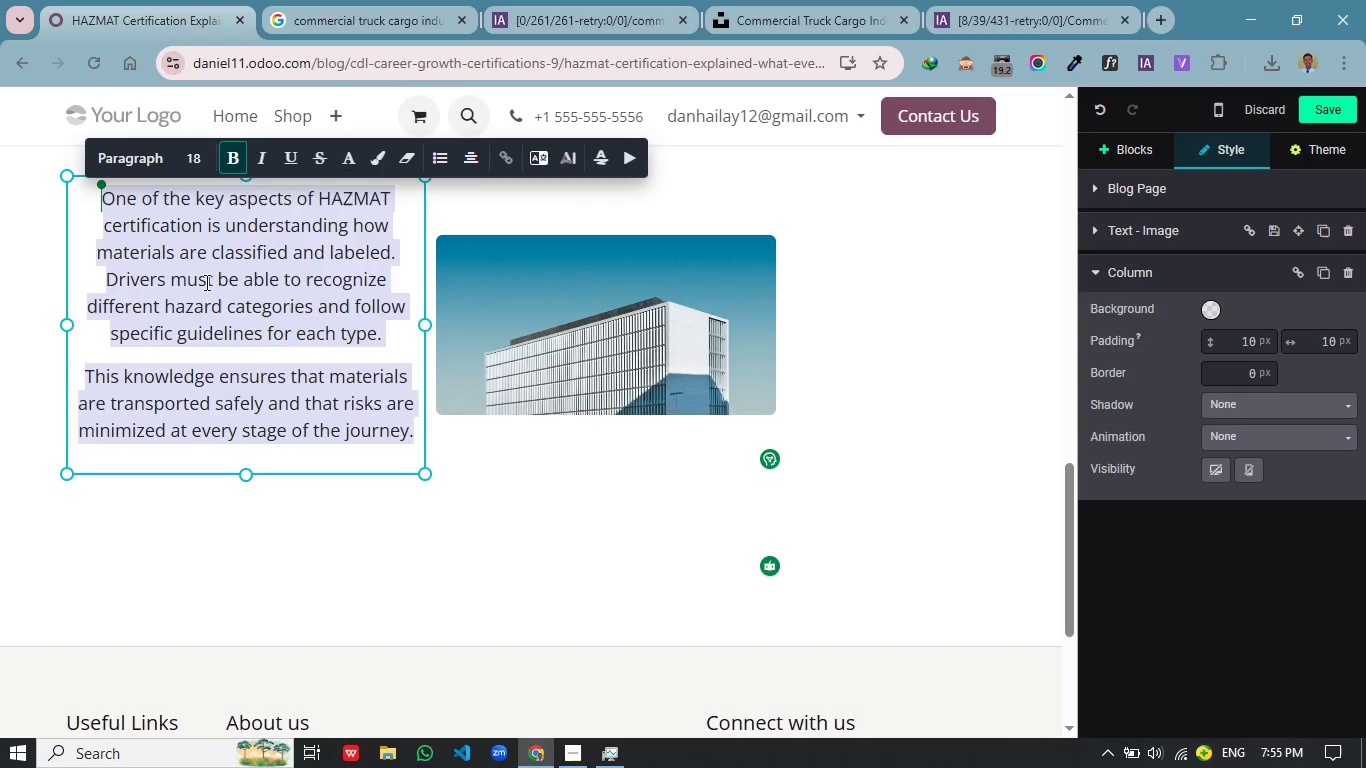 
left_click([201, 339])
 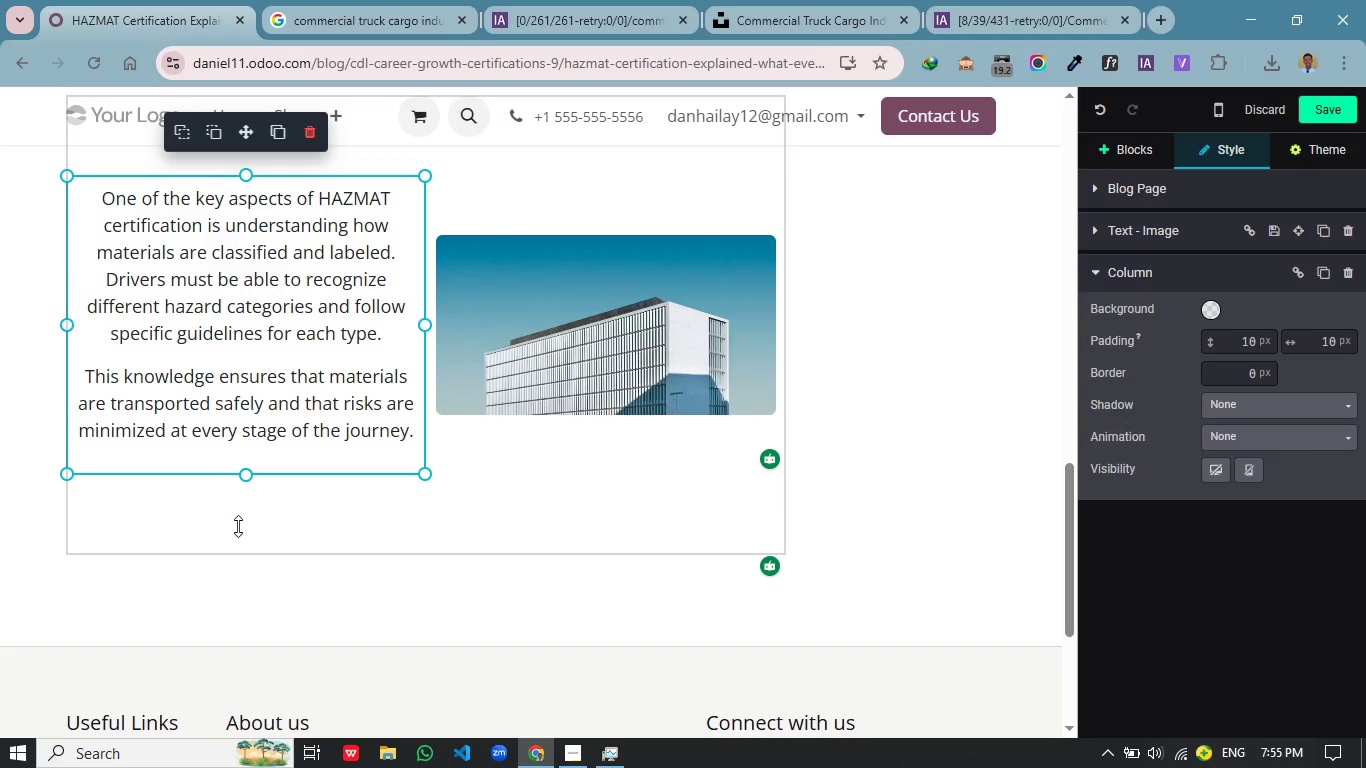 
left_click_drag(start_coordinate=[425, 532], to_coordinate=[421, 457])
 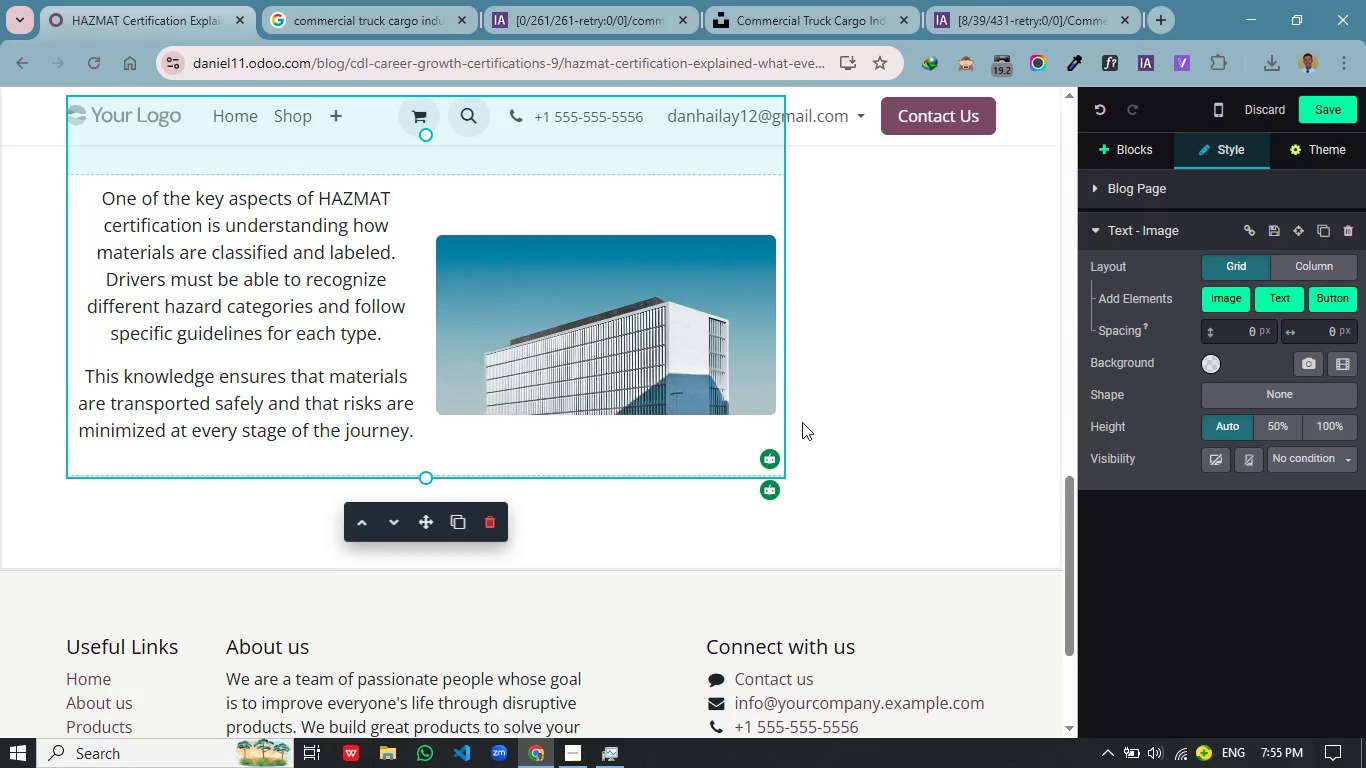 
left_click_drag(start_coordinate=[470, 363], to_coordinate=[499, 297])
 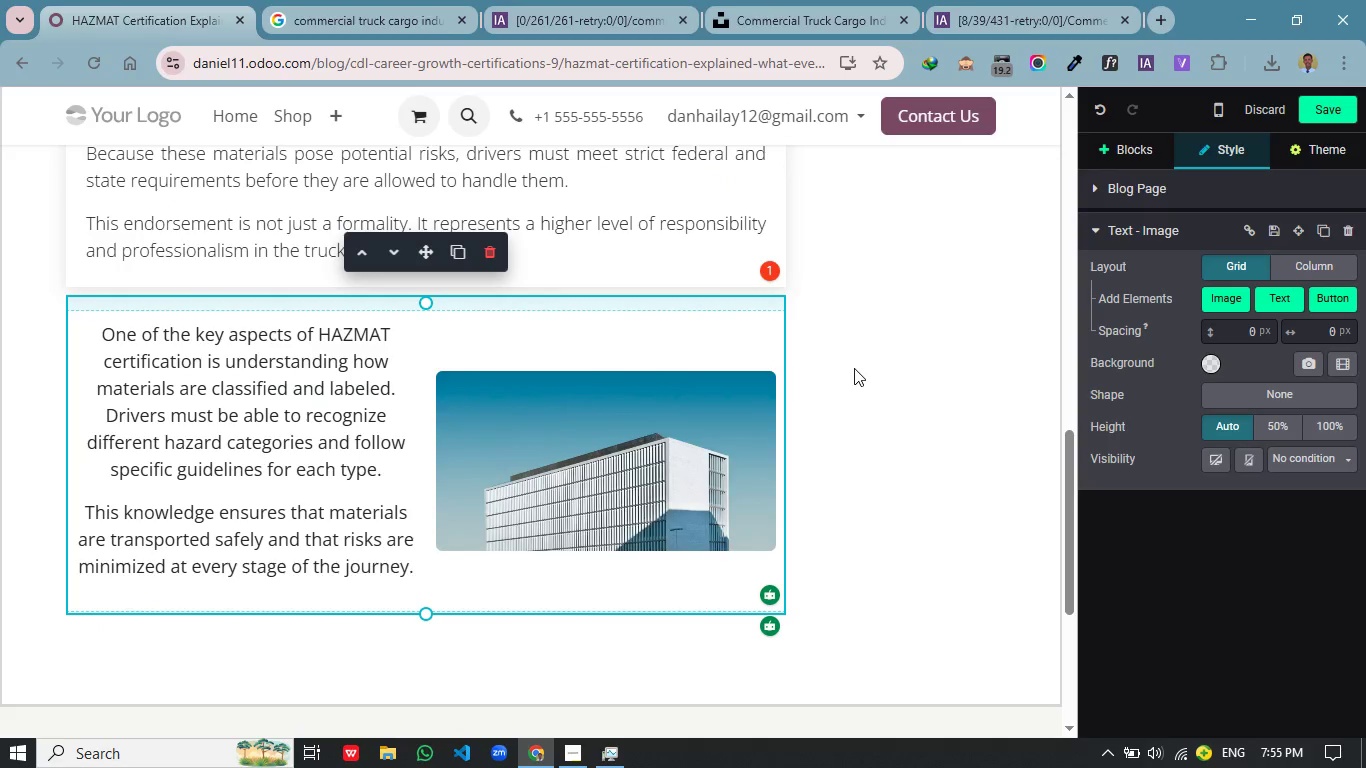 
scroll: coordinate [802, 422], scroll_direction: up, amount: 2.0
 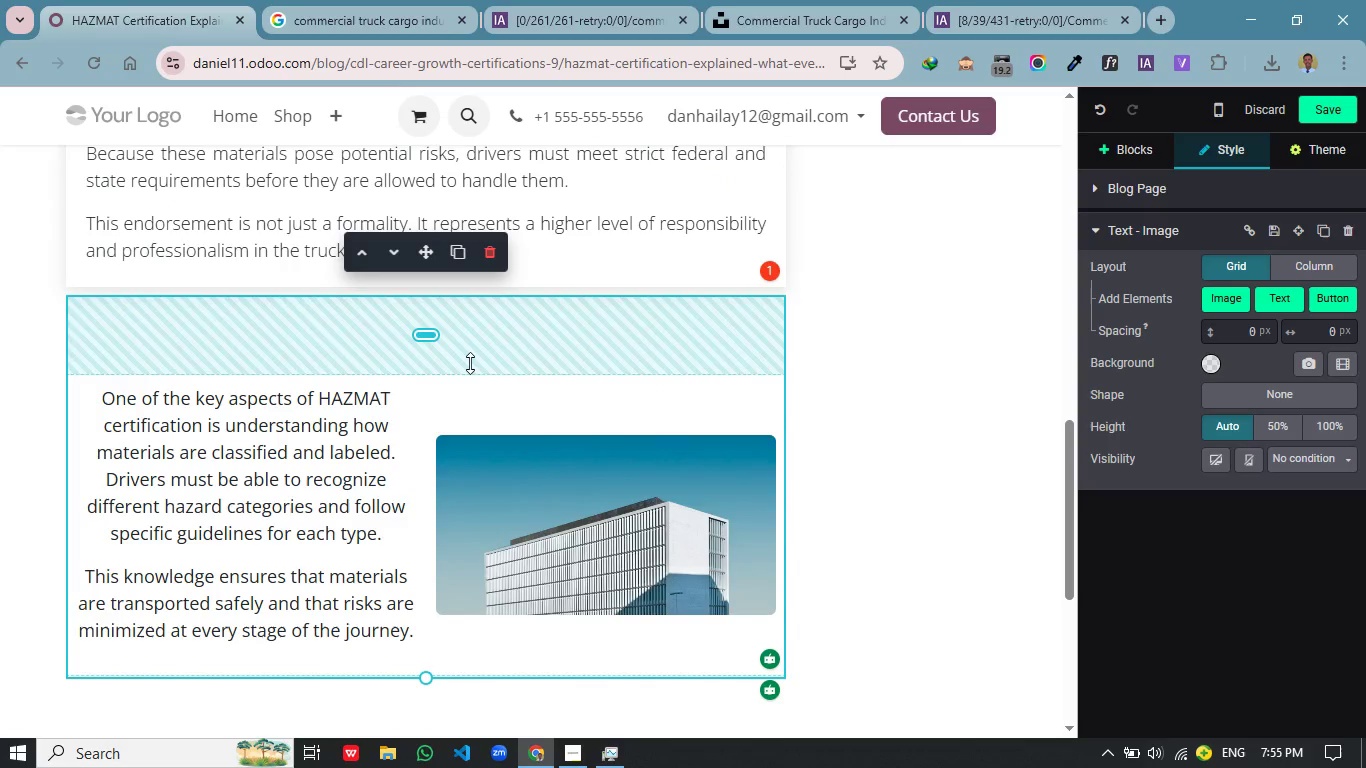 
left_click([854, 368])
 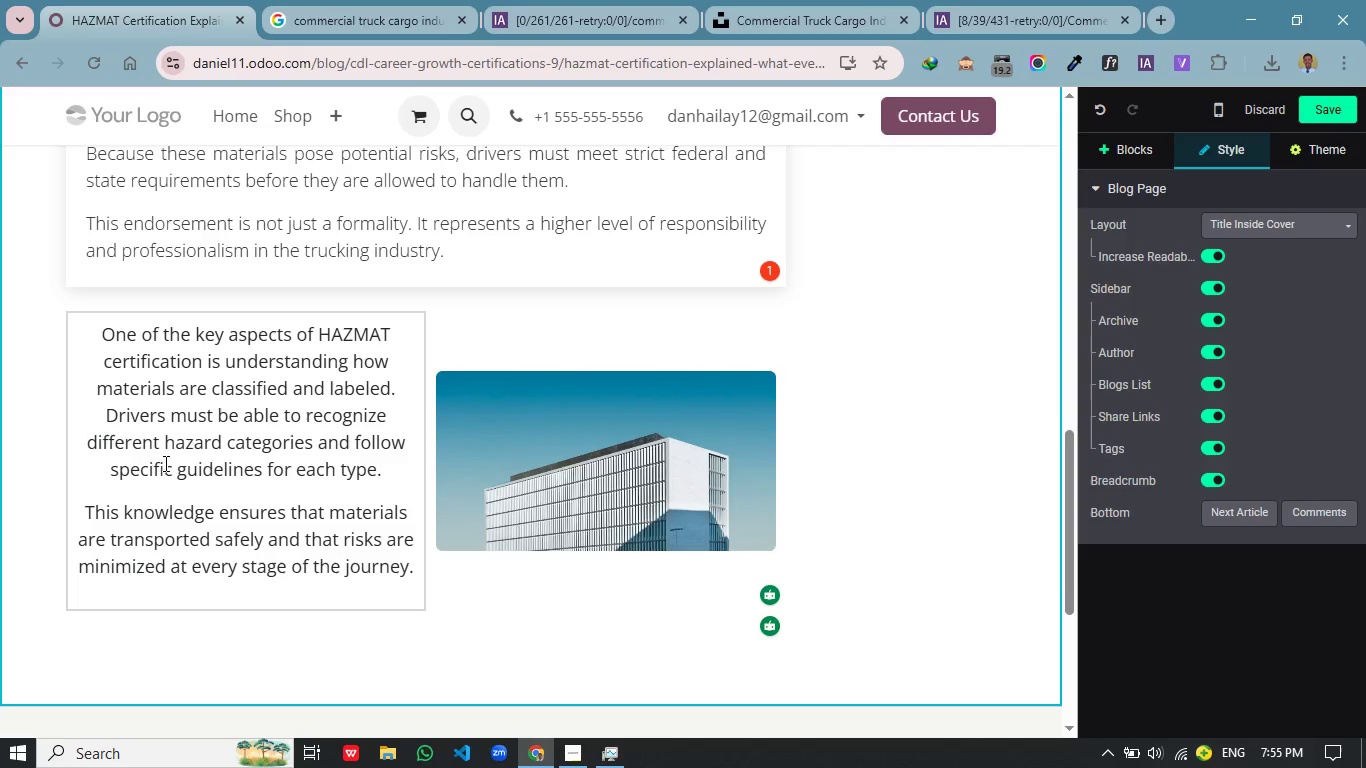 
wait(7.31)
 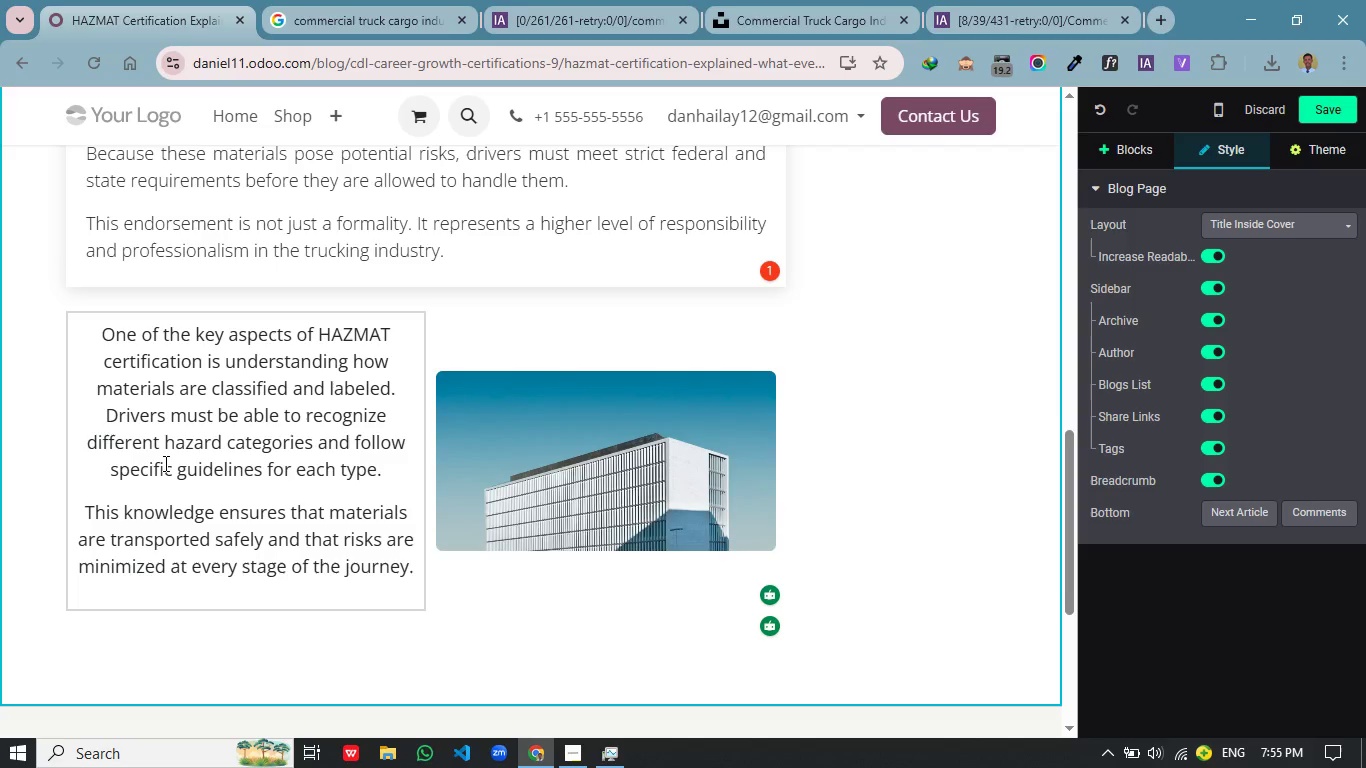 
left_click_drag(start_coordinate=[323, 334], to_coordinate=[389, 380])
 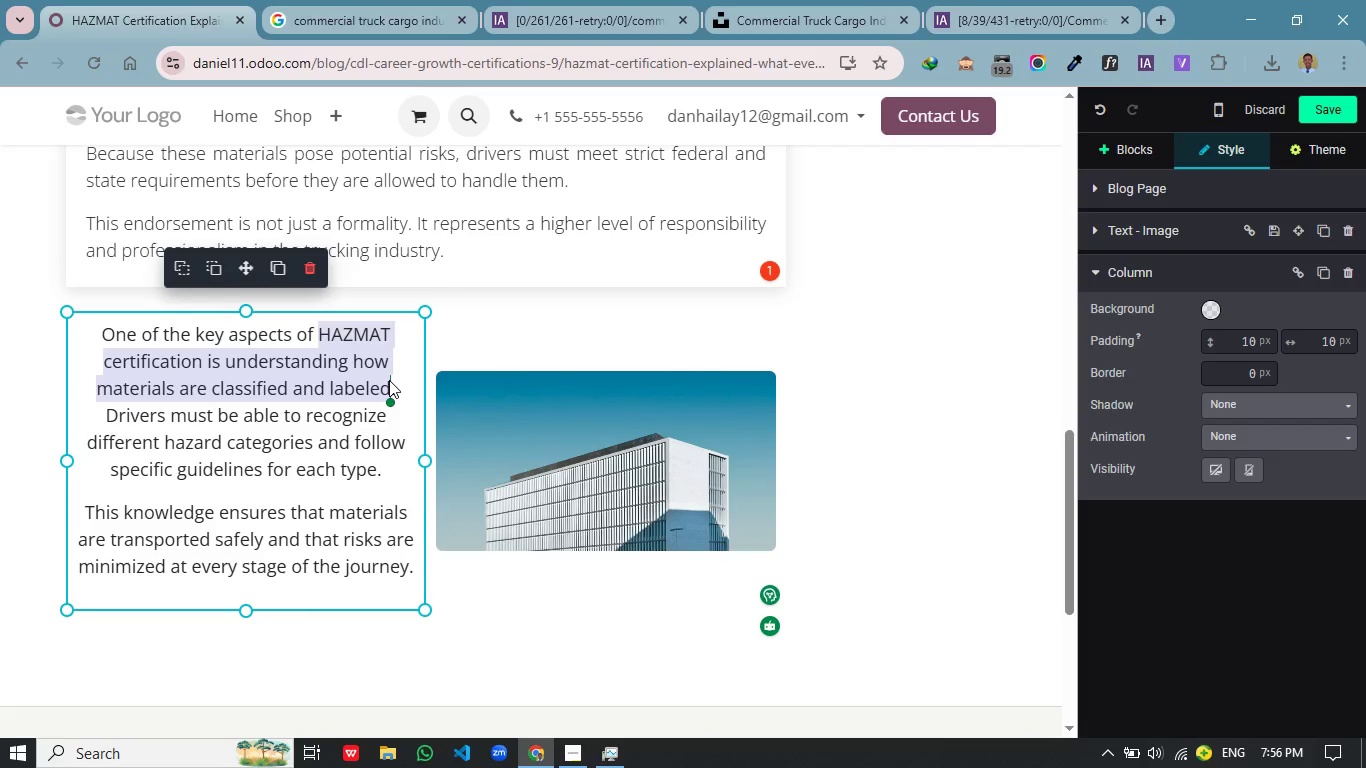 
key(Control+C)
 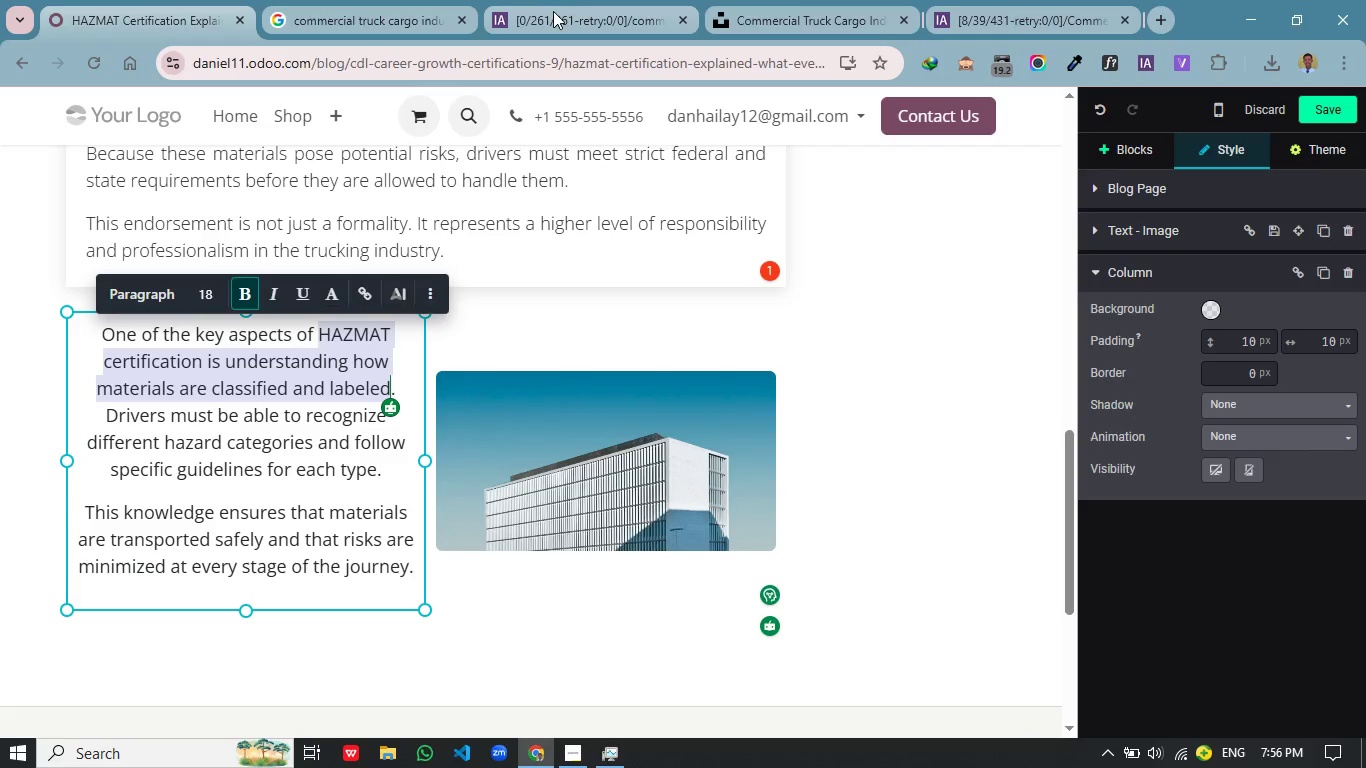 
left_click([407, 16])
 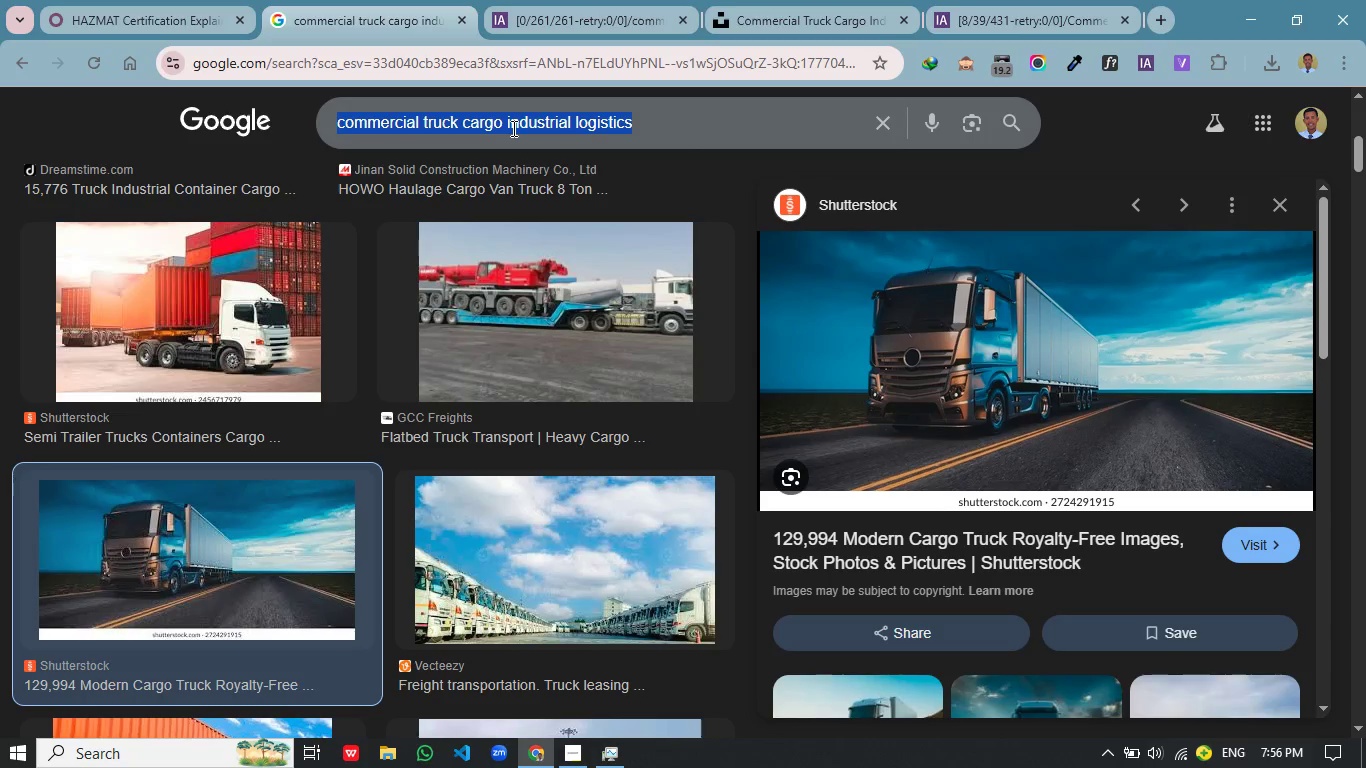 
key(Control+ControlLeft)
 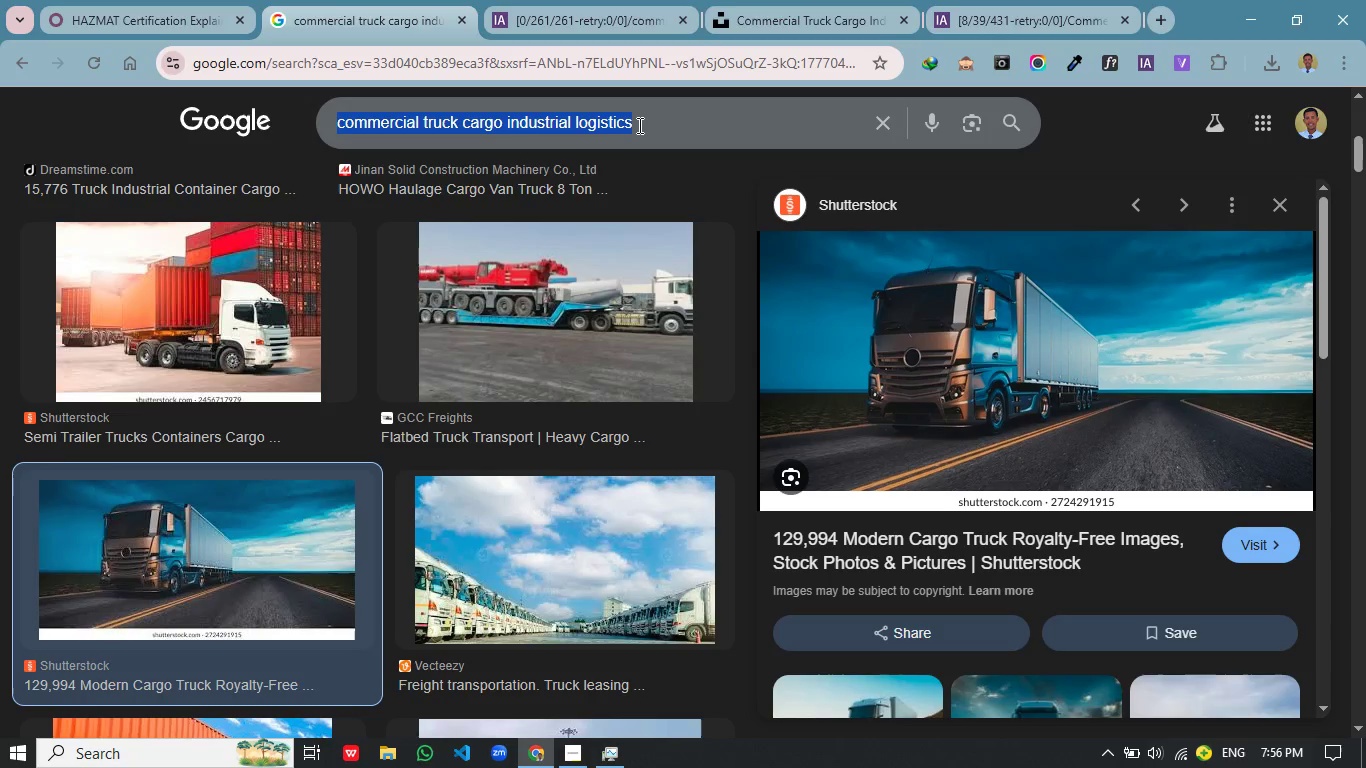 
left_click([638, 125])
 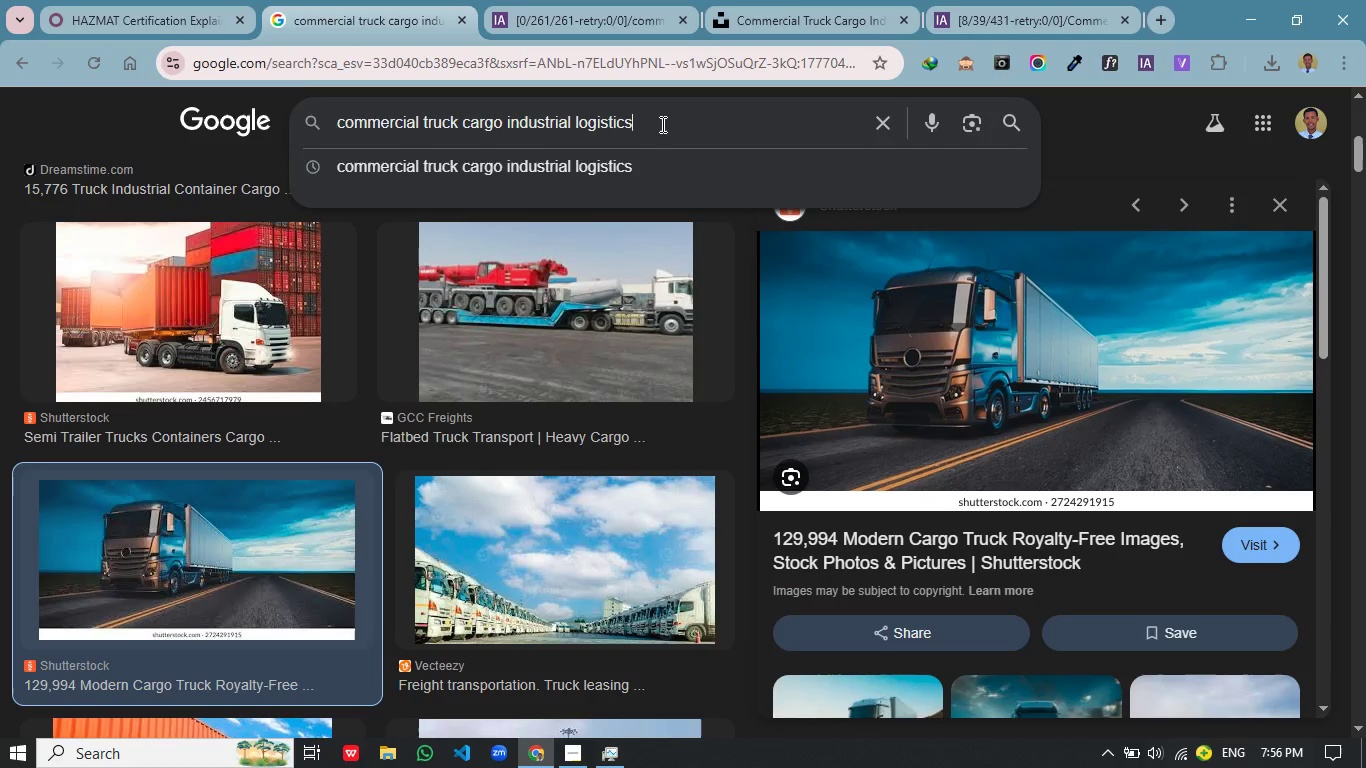 
left_click_drag(start_coordinate=[661, 124], to_coordinate=[252, 117])
 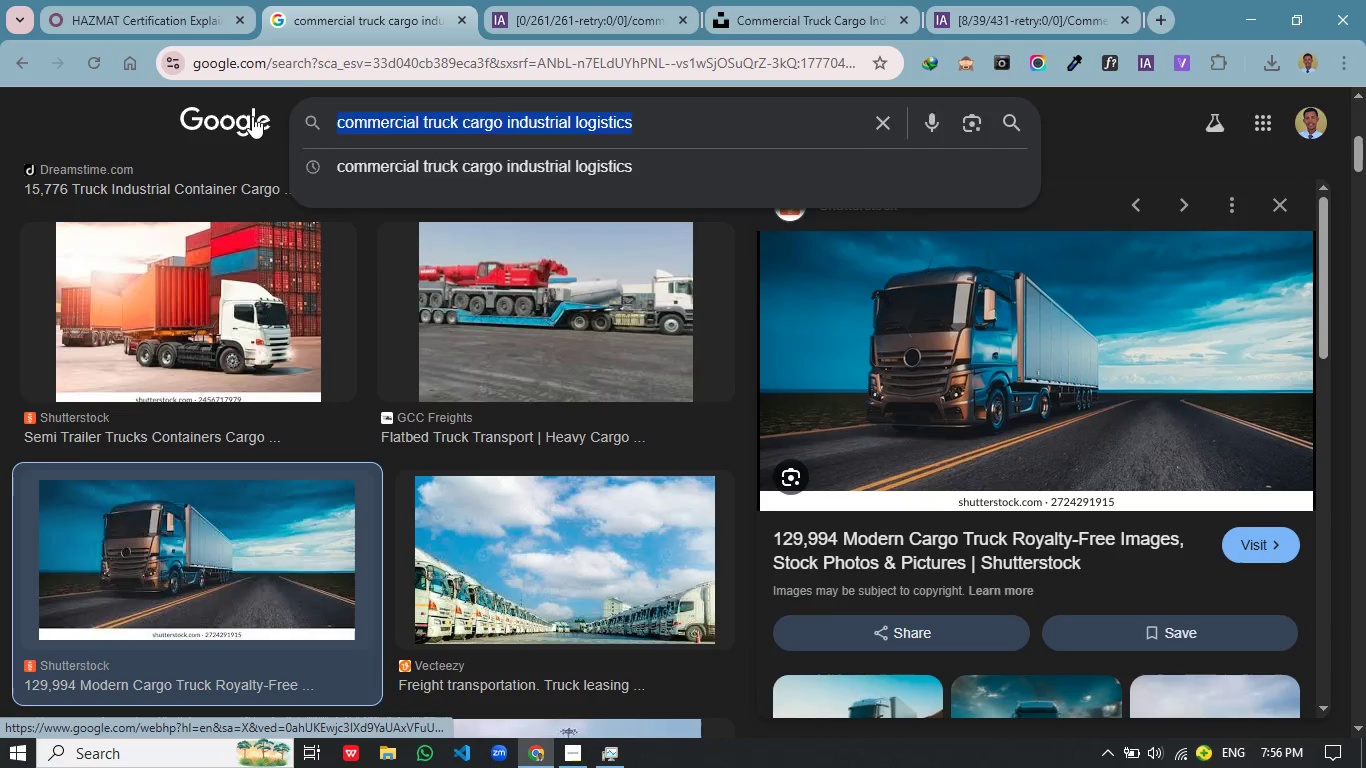 
key(Control+V)
 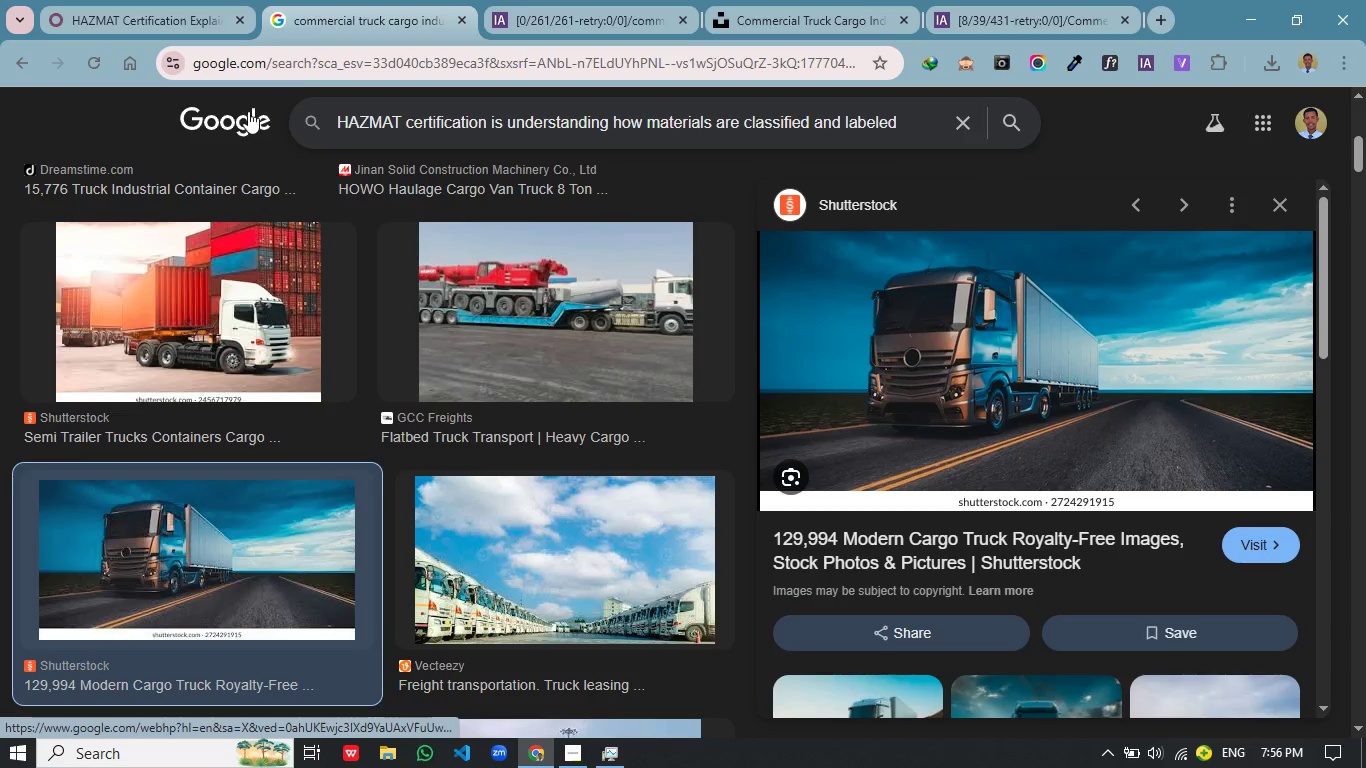 
key(Enter)
 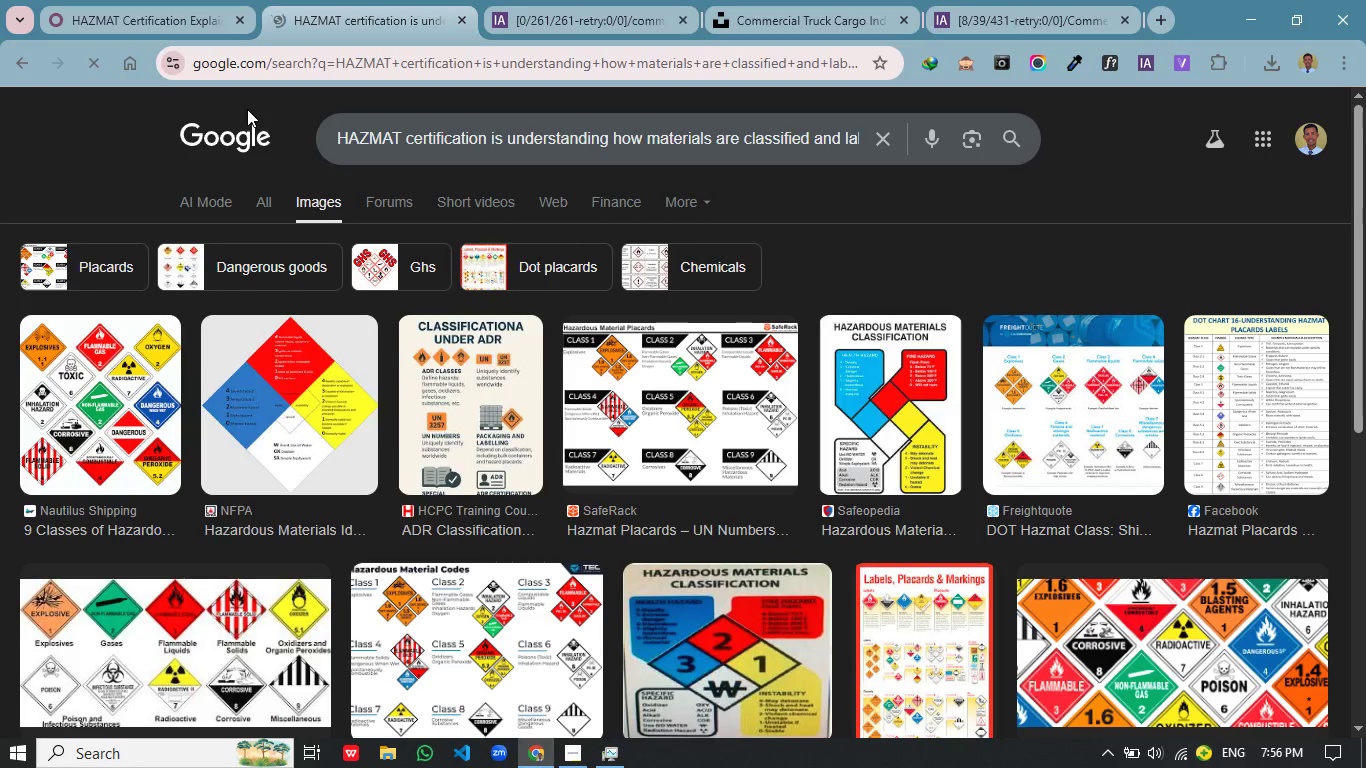 
scroll: coordinate [511, 256], scroll_direction: none, amount: 0.0
 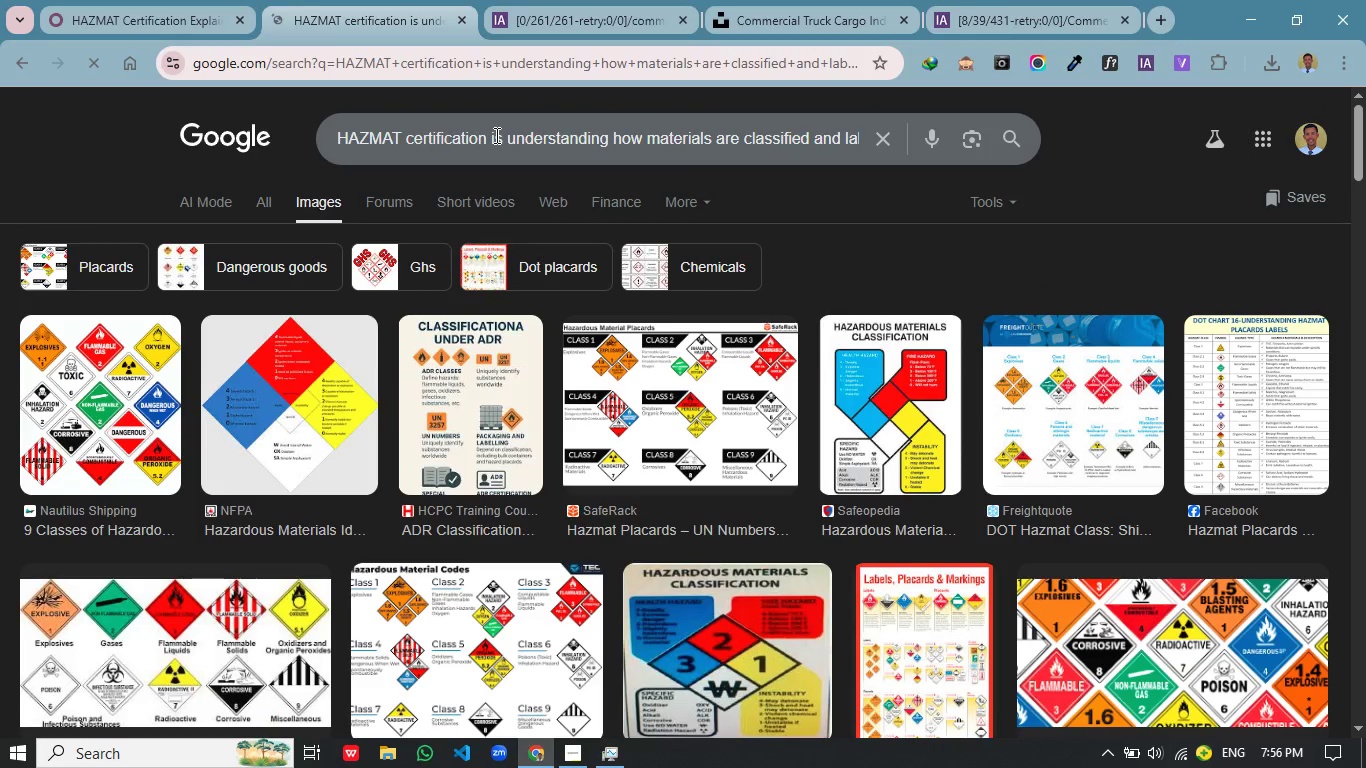 
left_click_drag(start_coordinate=[485, 137], to_coordinate=[944, 144])
 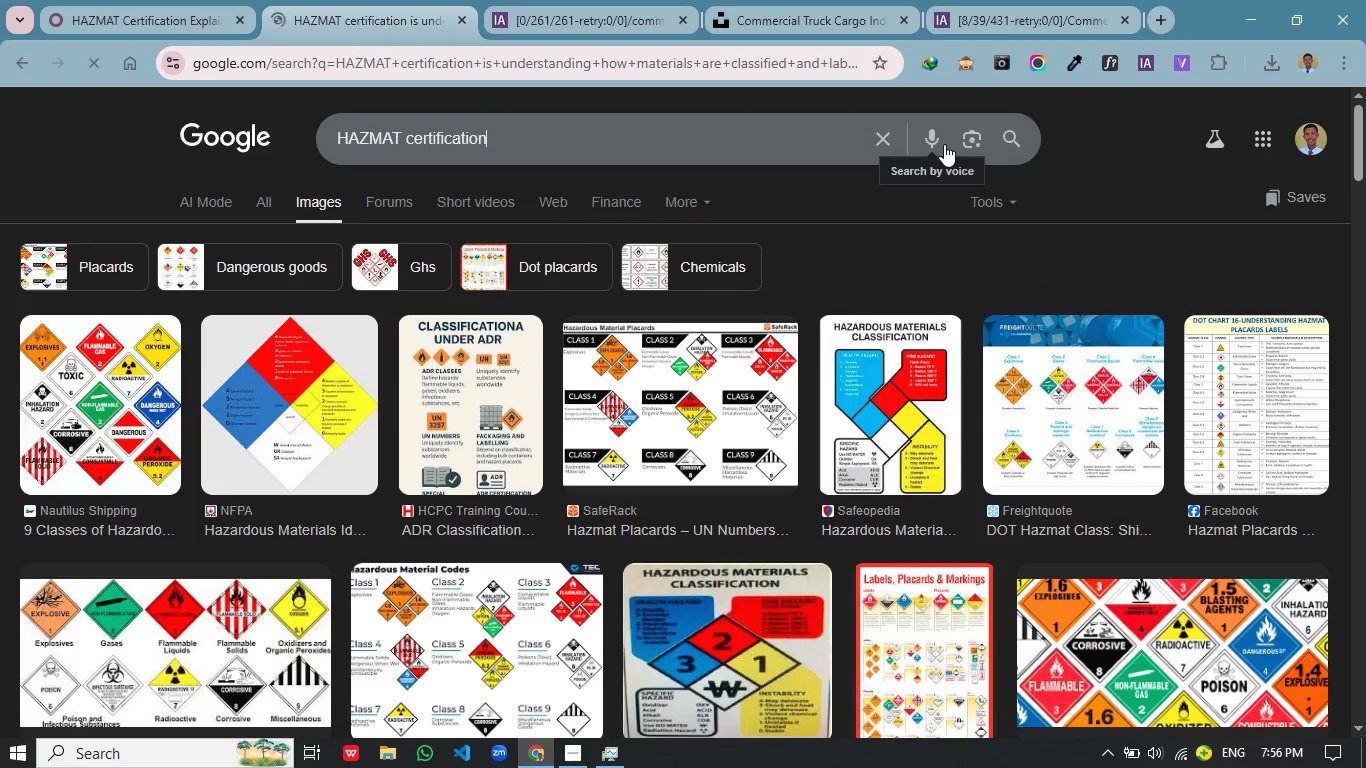 
key(Backspace)
 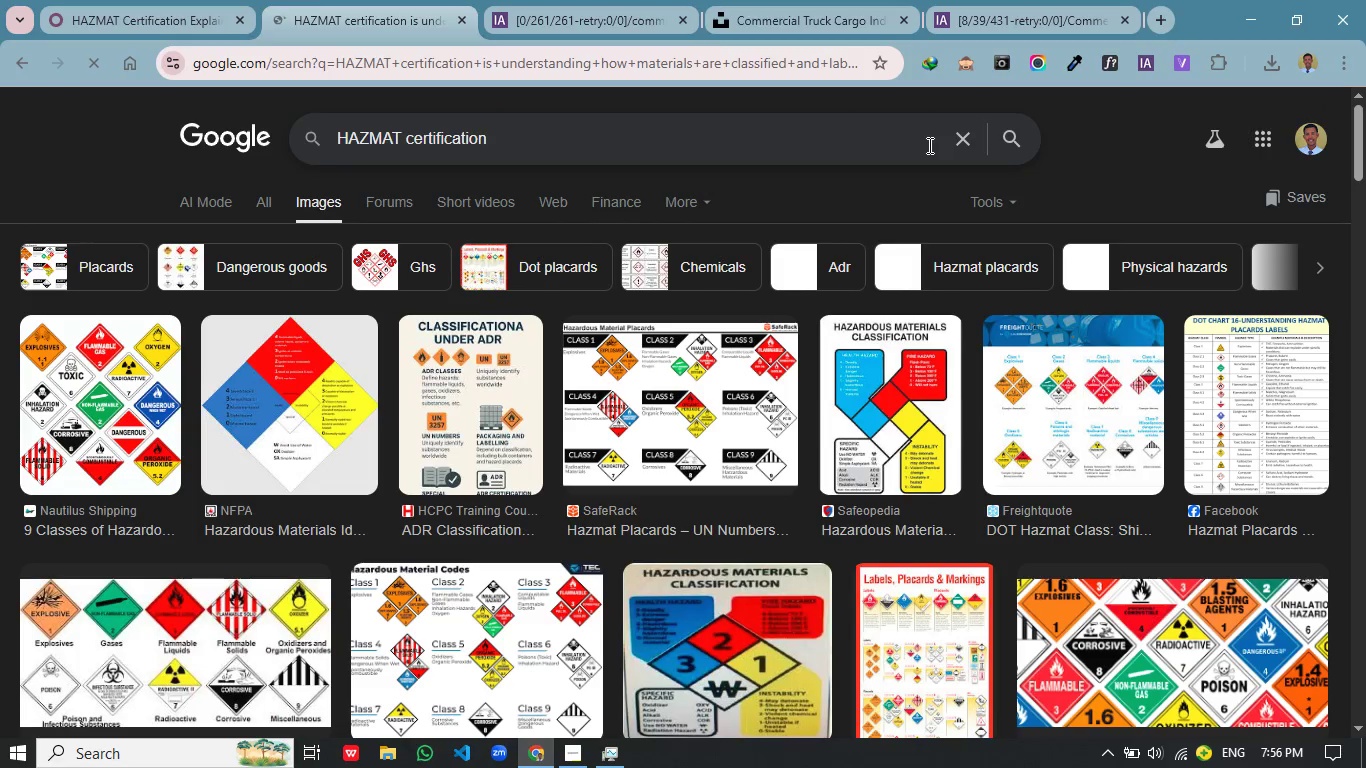 
key(Enter)
 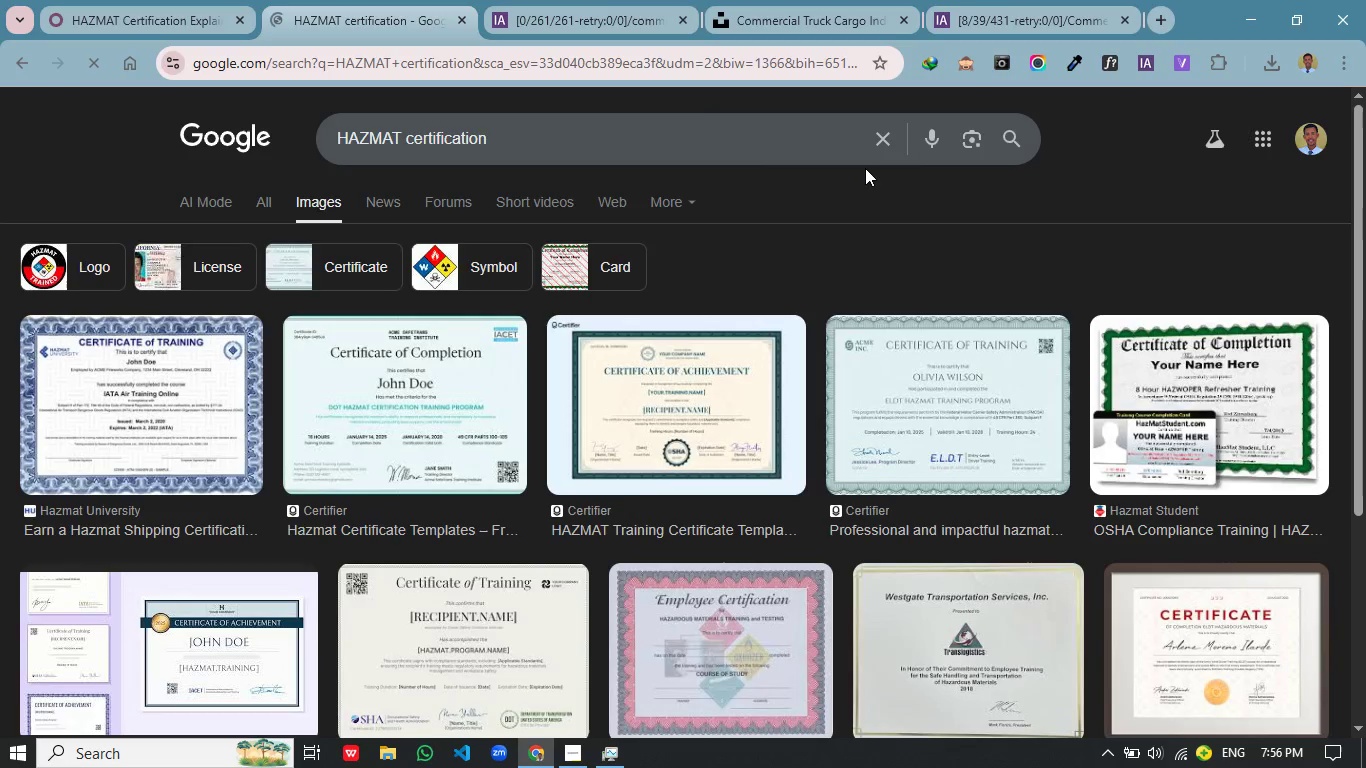 
mouse_move([847, 170])
 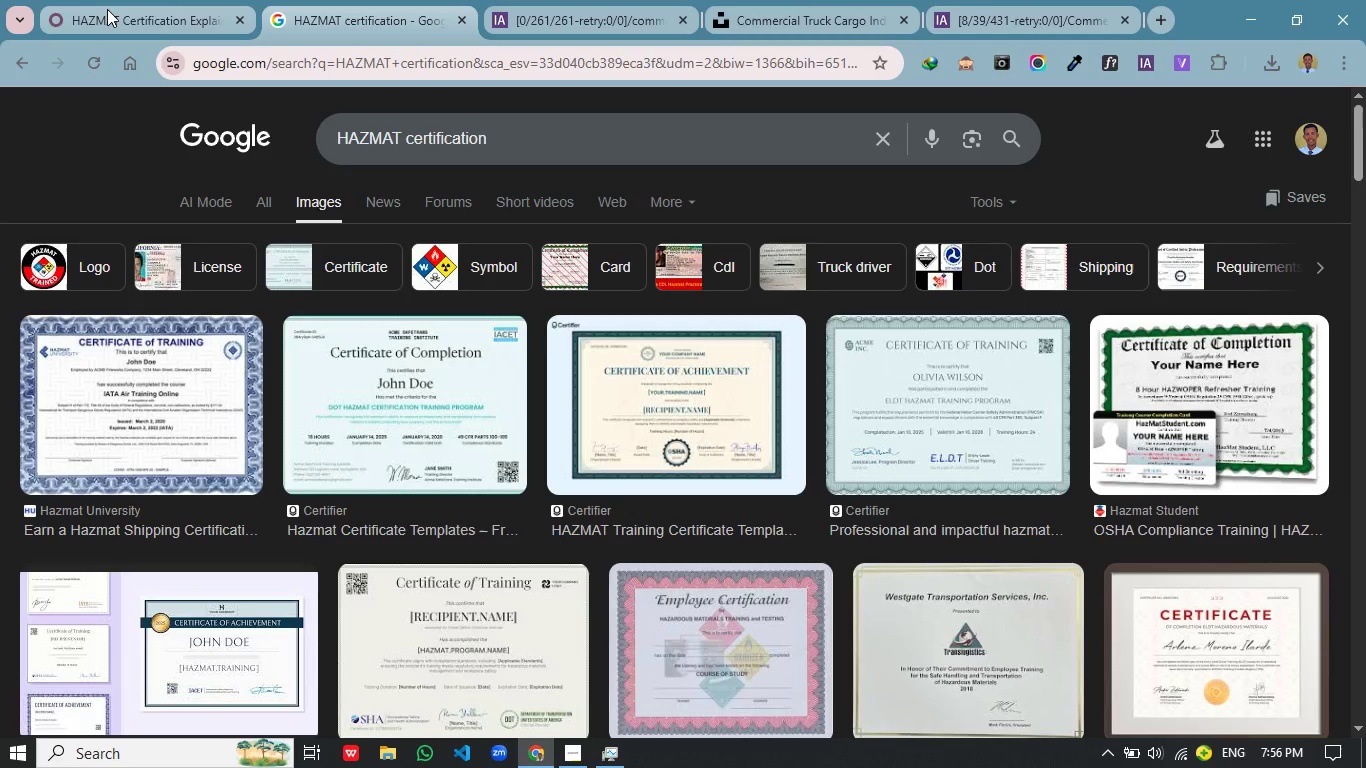 
left_click([112, 11])
 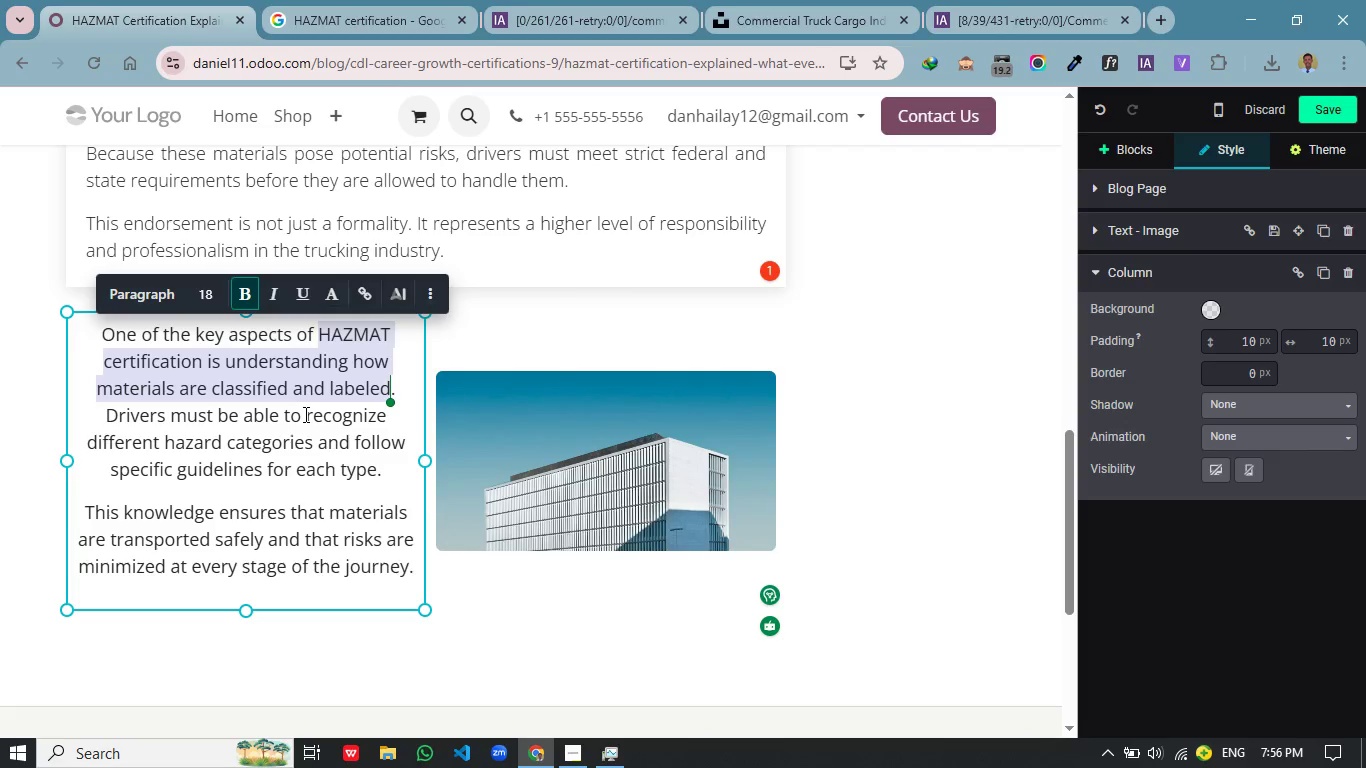 
left_click([297, 420])
 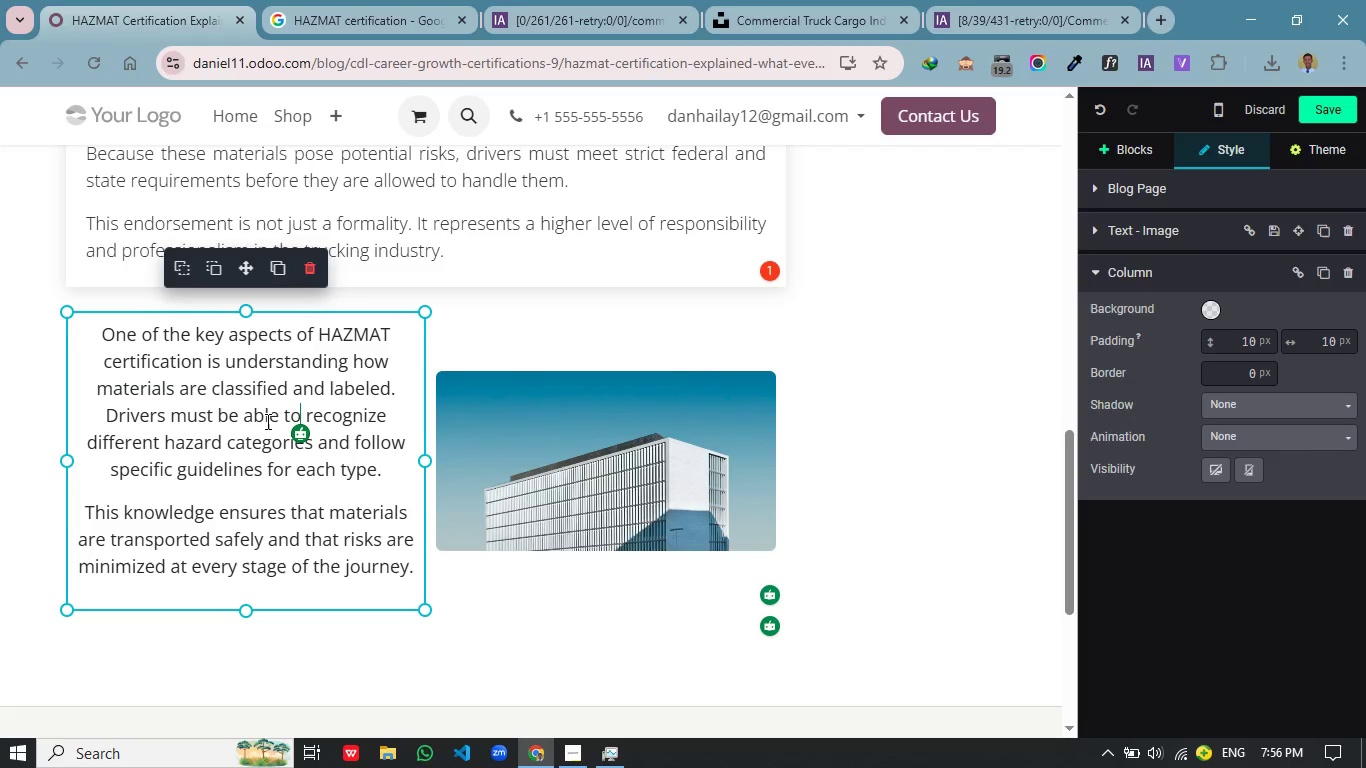 
wait(9.02)
 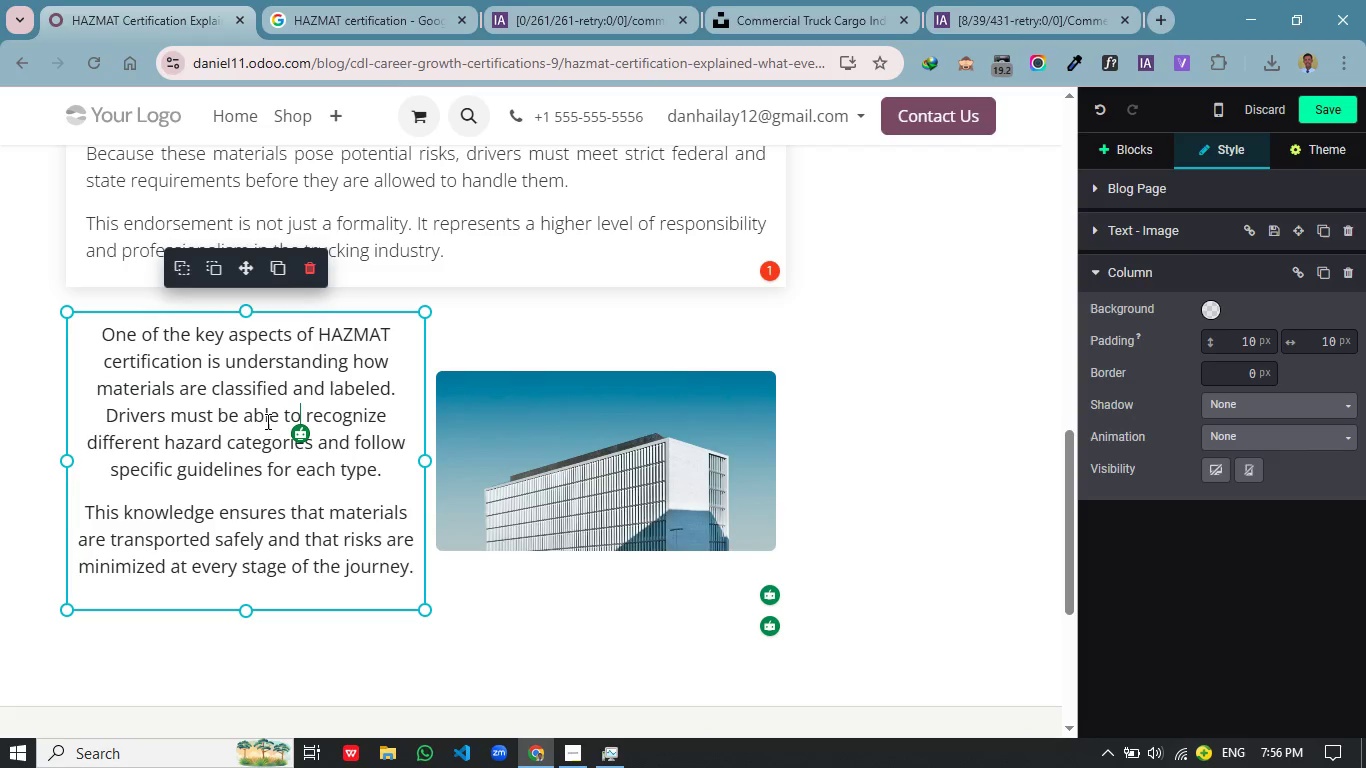 
left_click([633, 457])
 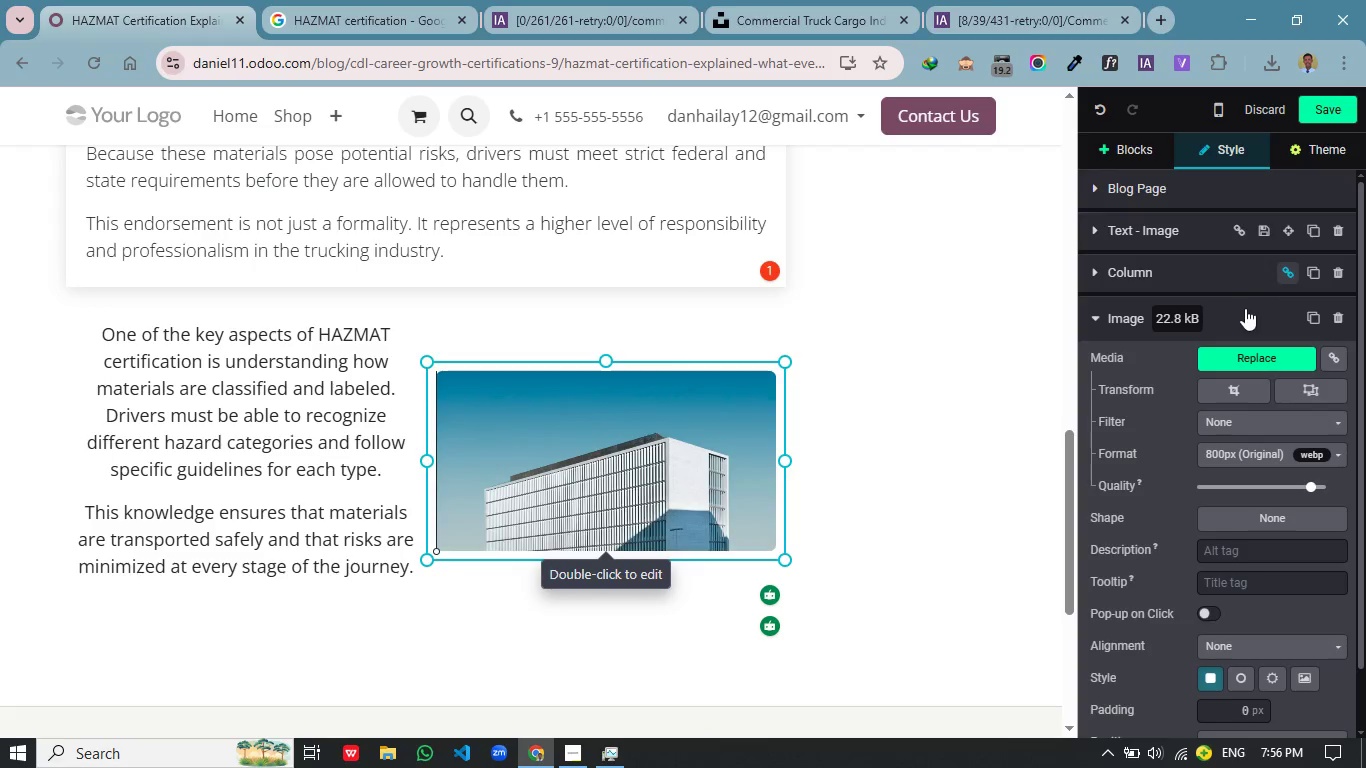 
left_click([1251, 354])
 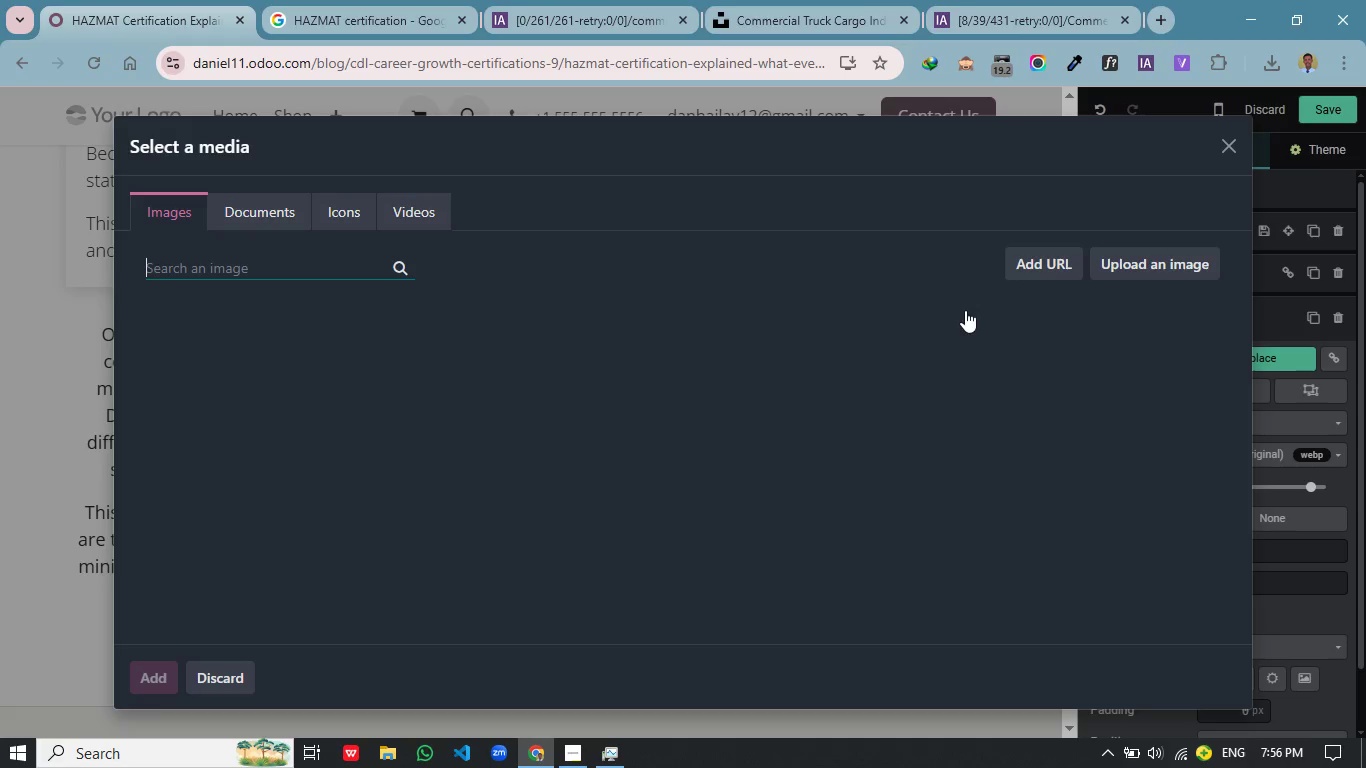 
left_click([1123, 256])
 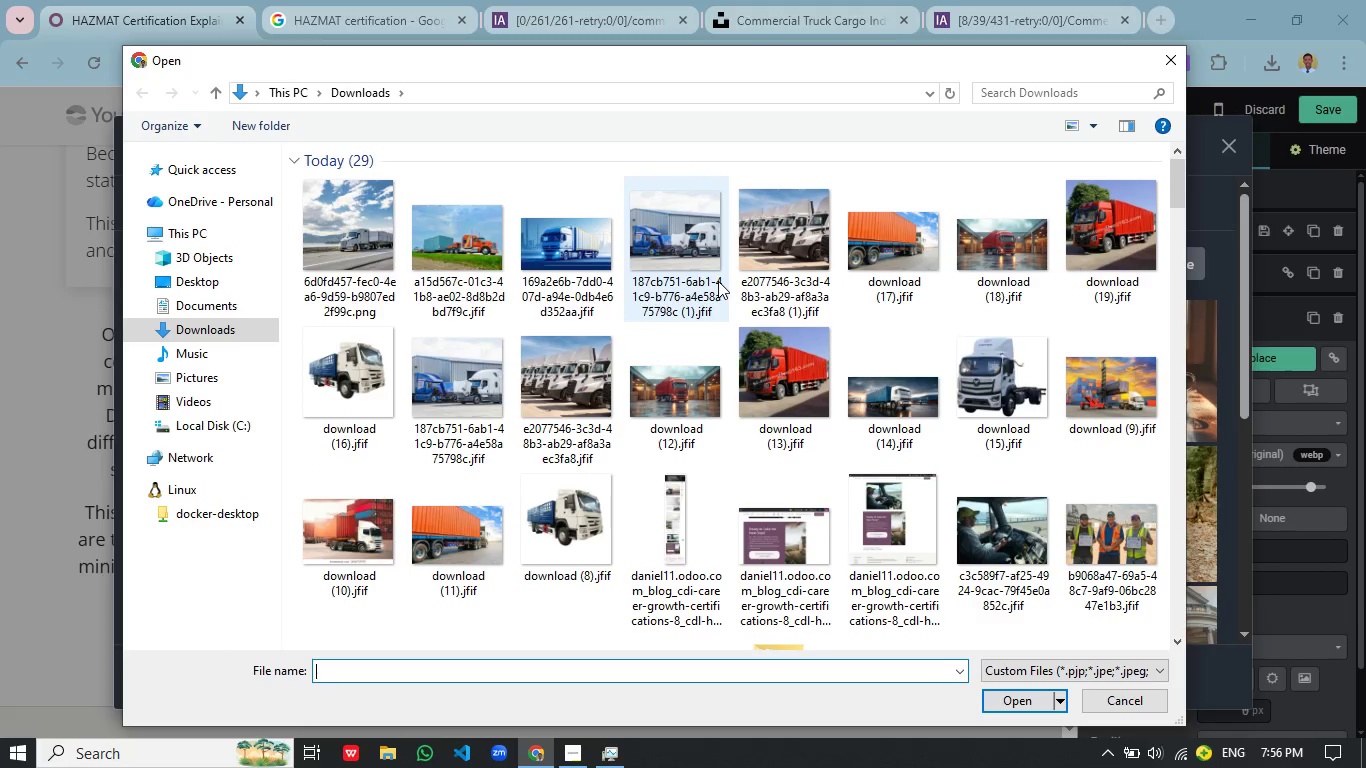 
wait(7.38)
 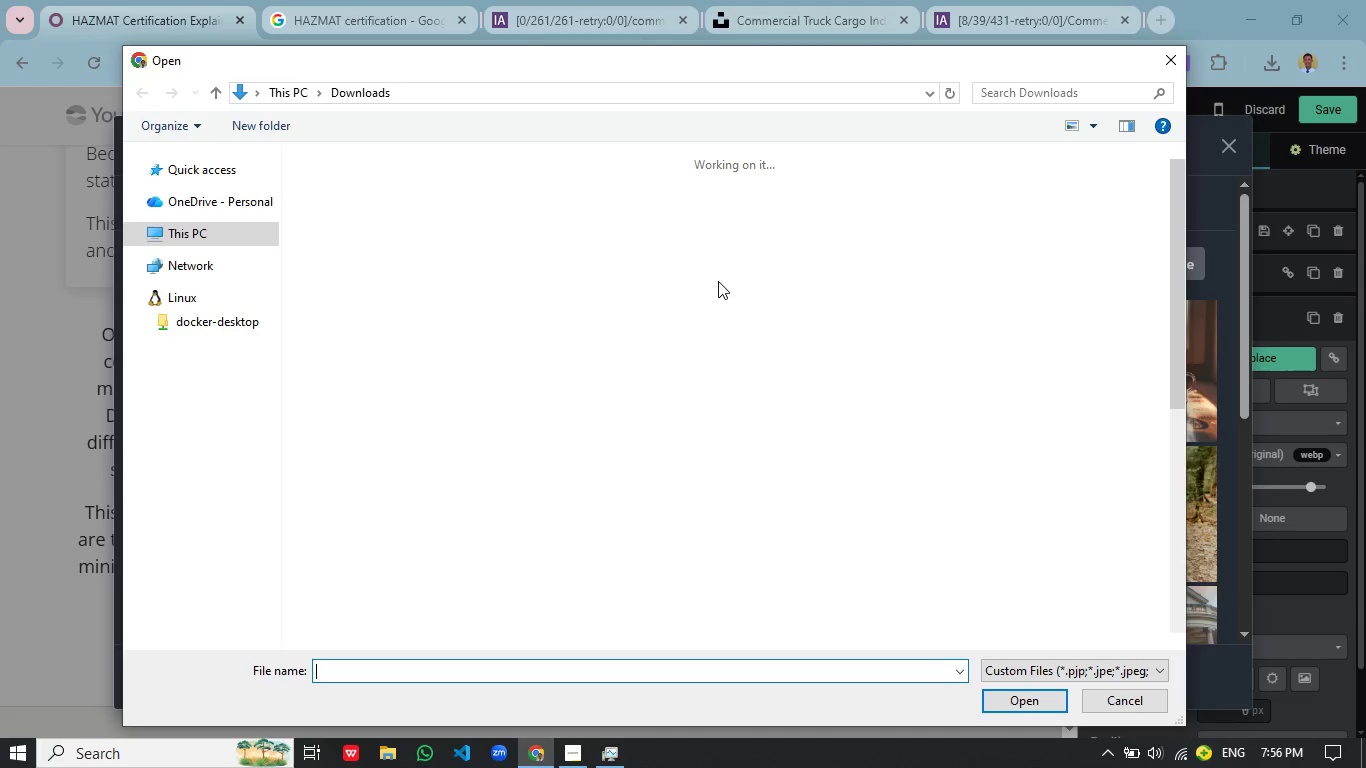 
key(Alt+AltLeft)
 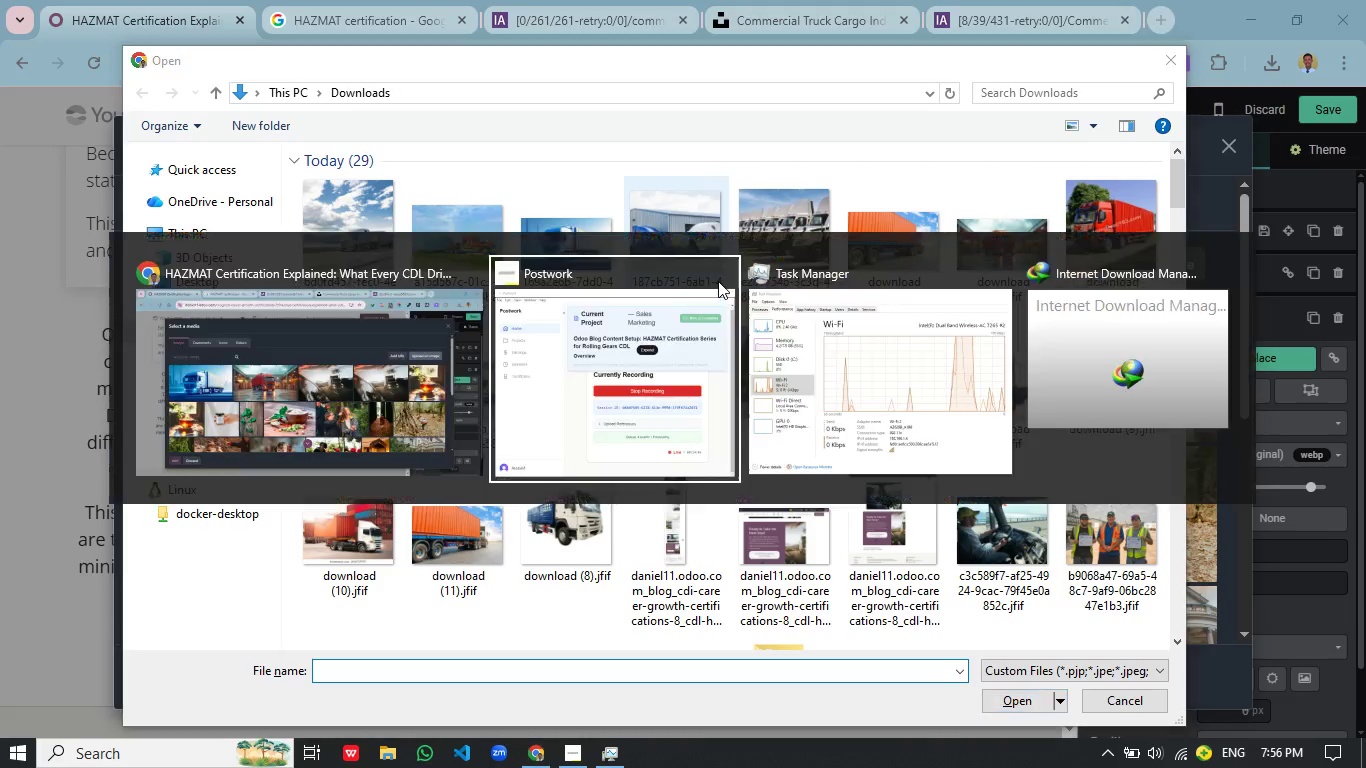 
key(Alt+Tab)
 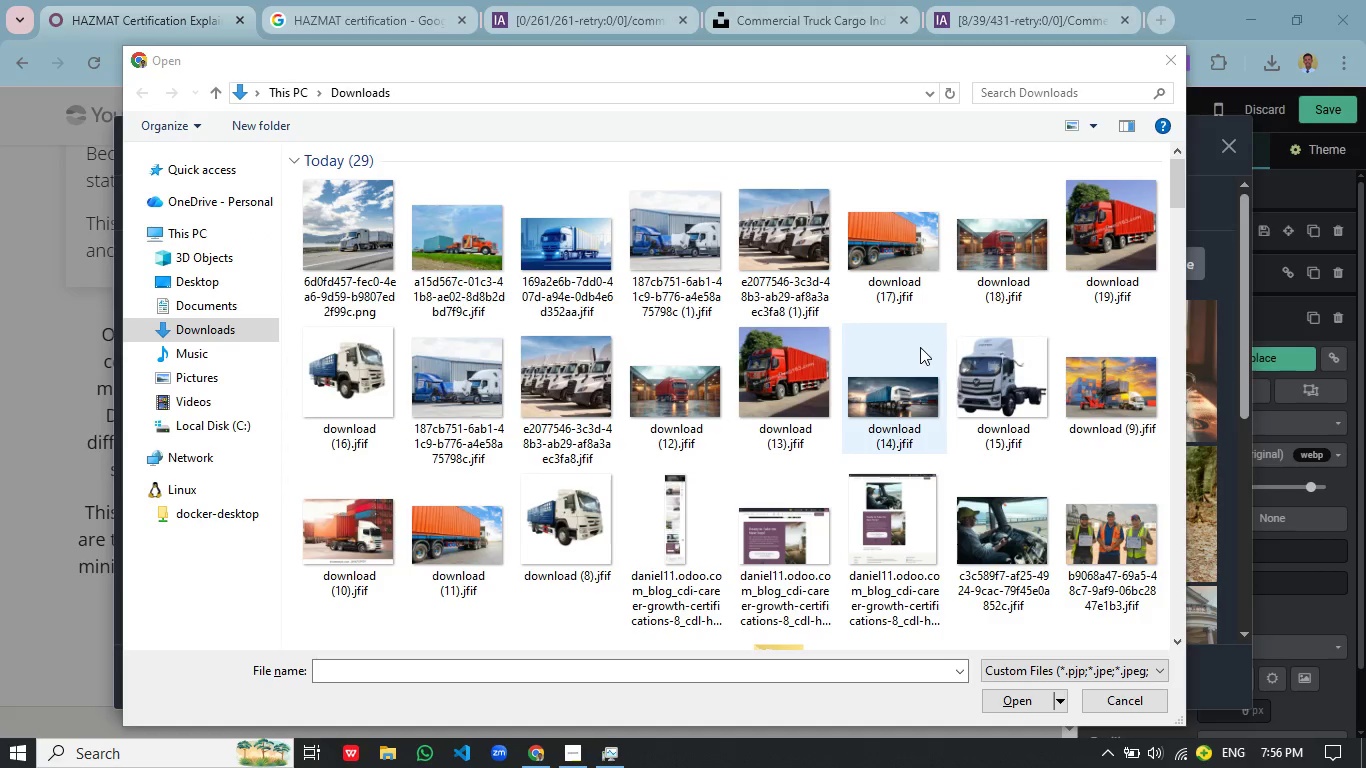 
key(Alt+AltLeft)
 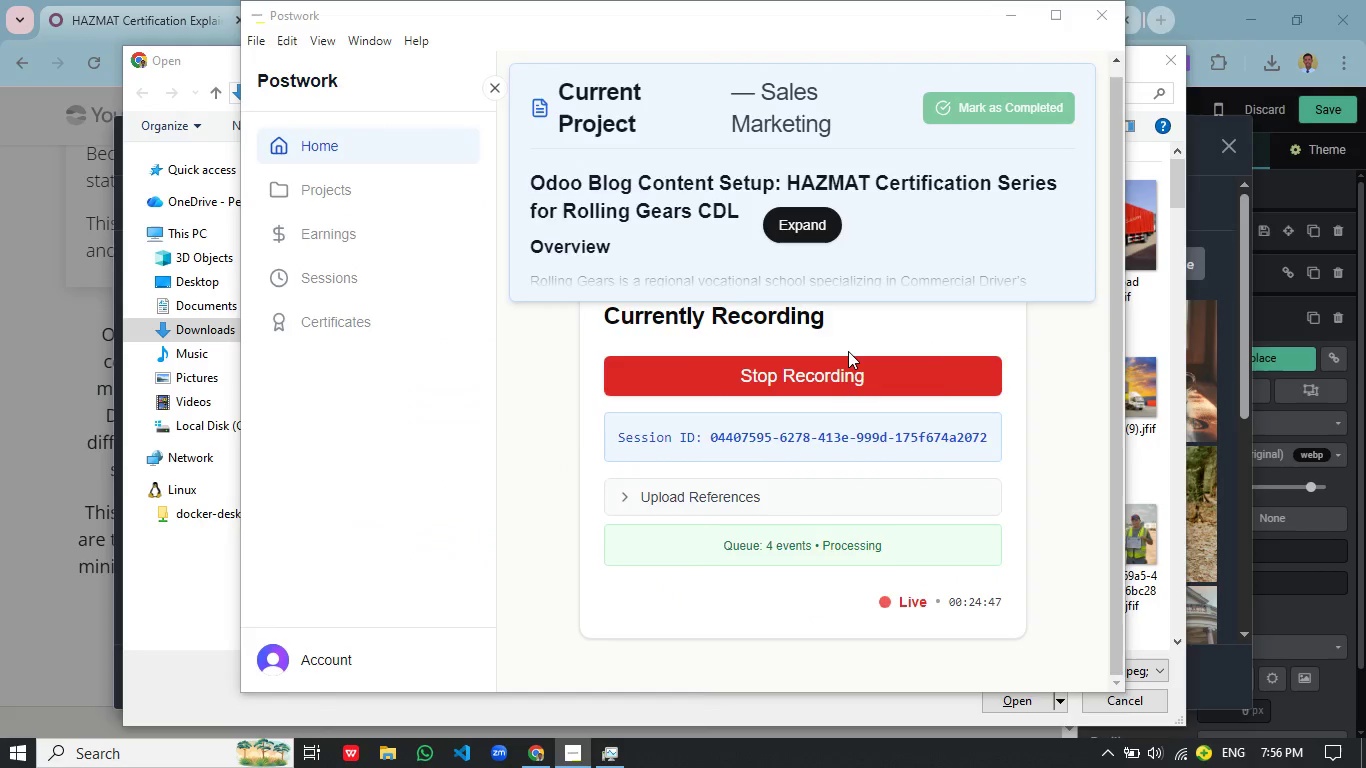 
key(Alt+Tab)
 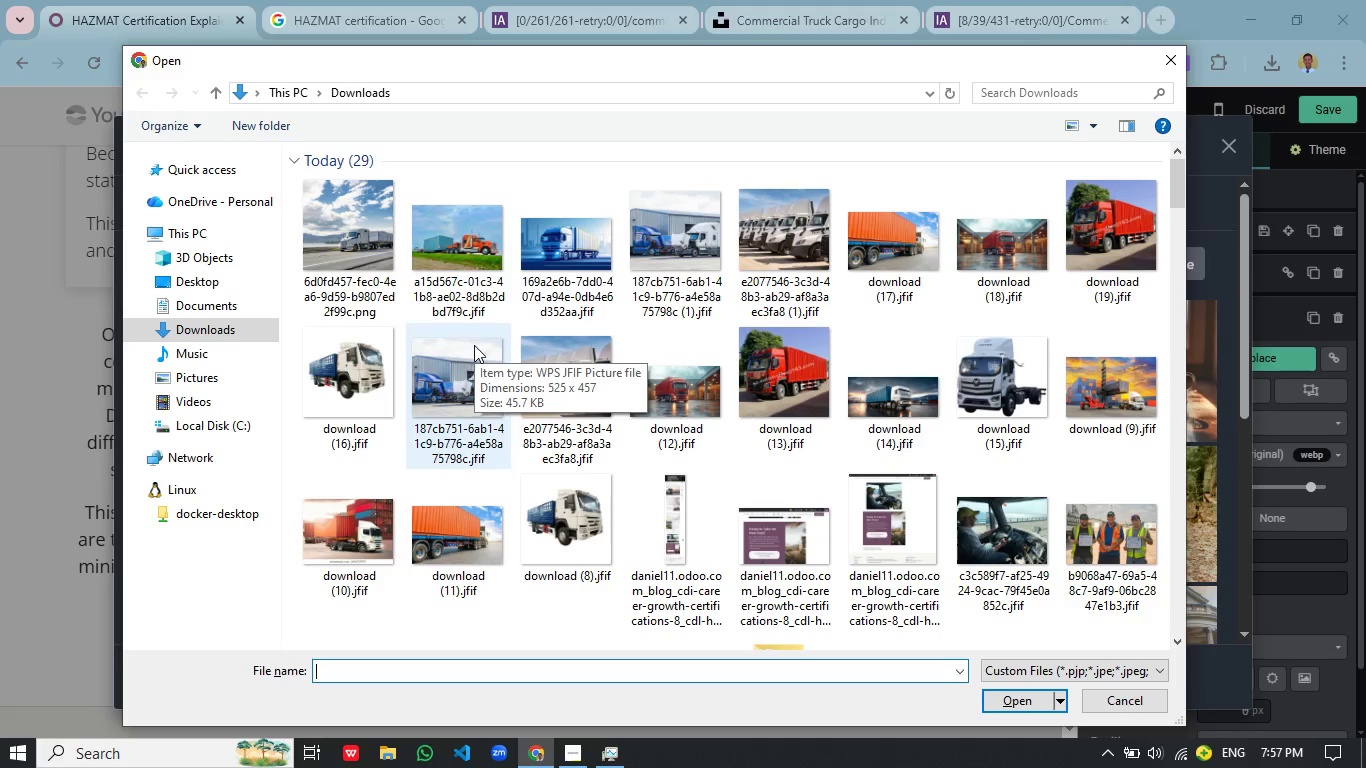 
wait(21.88)
 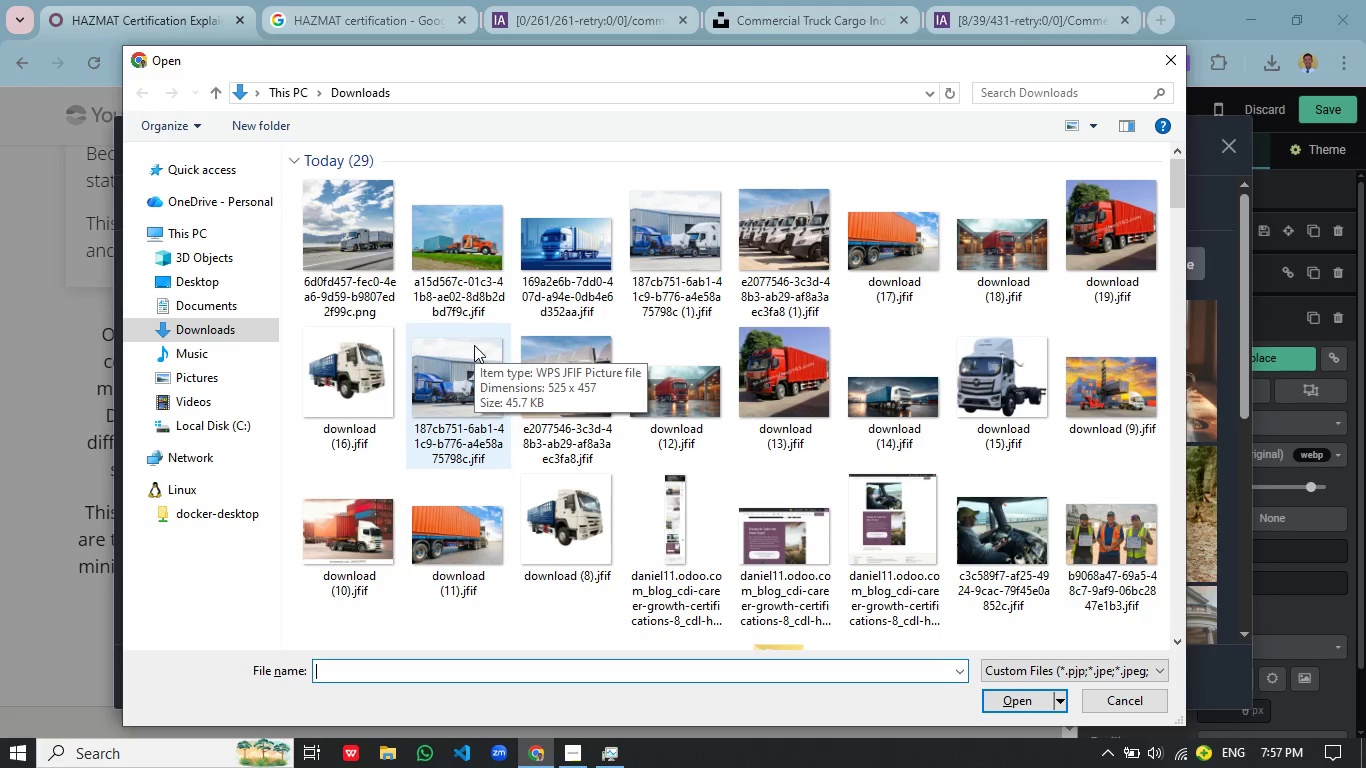 
mouse_move([417, 384])
 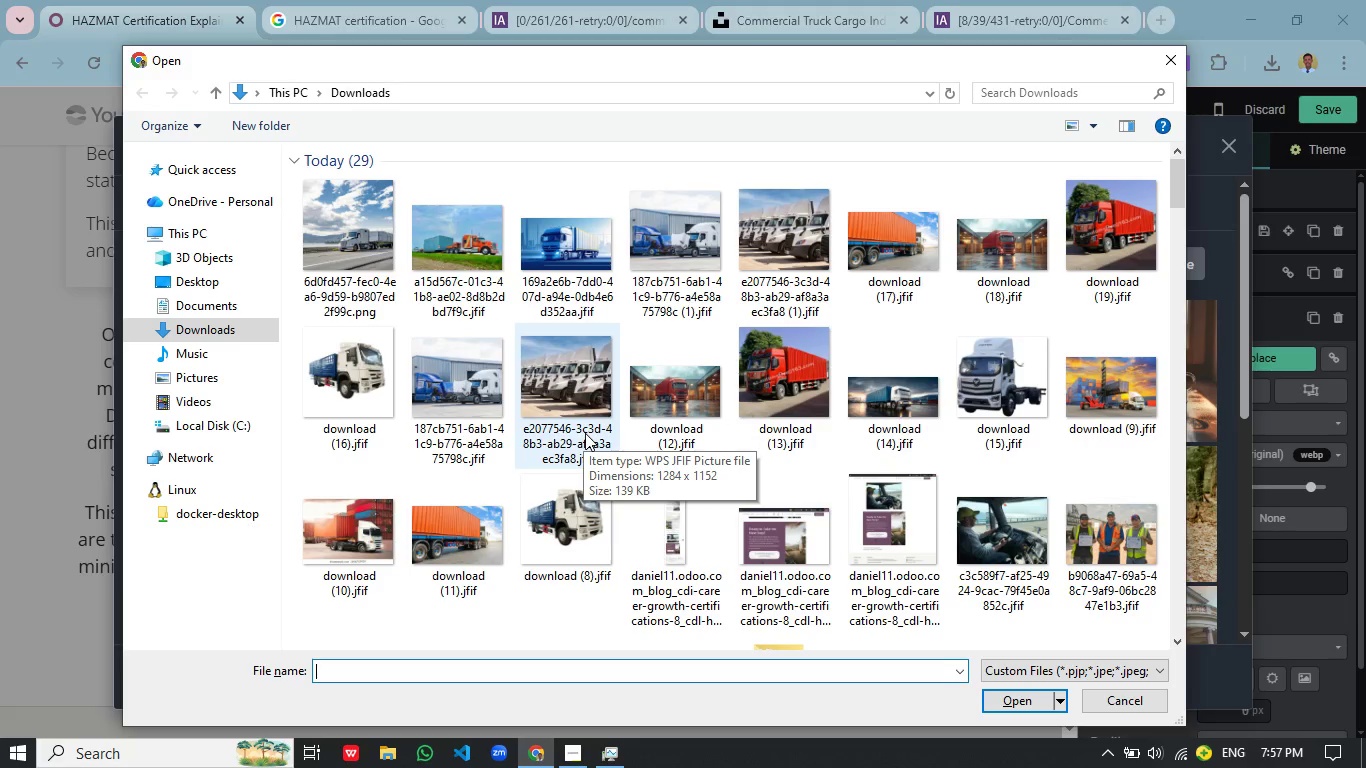 
wait(7.2)
 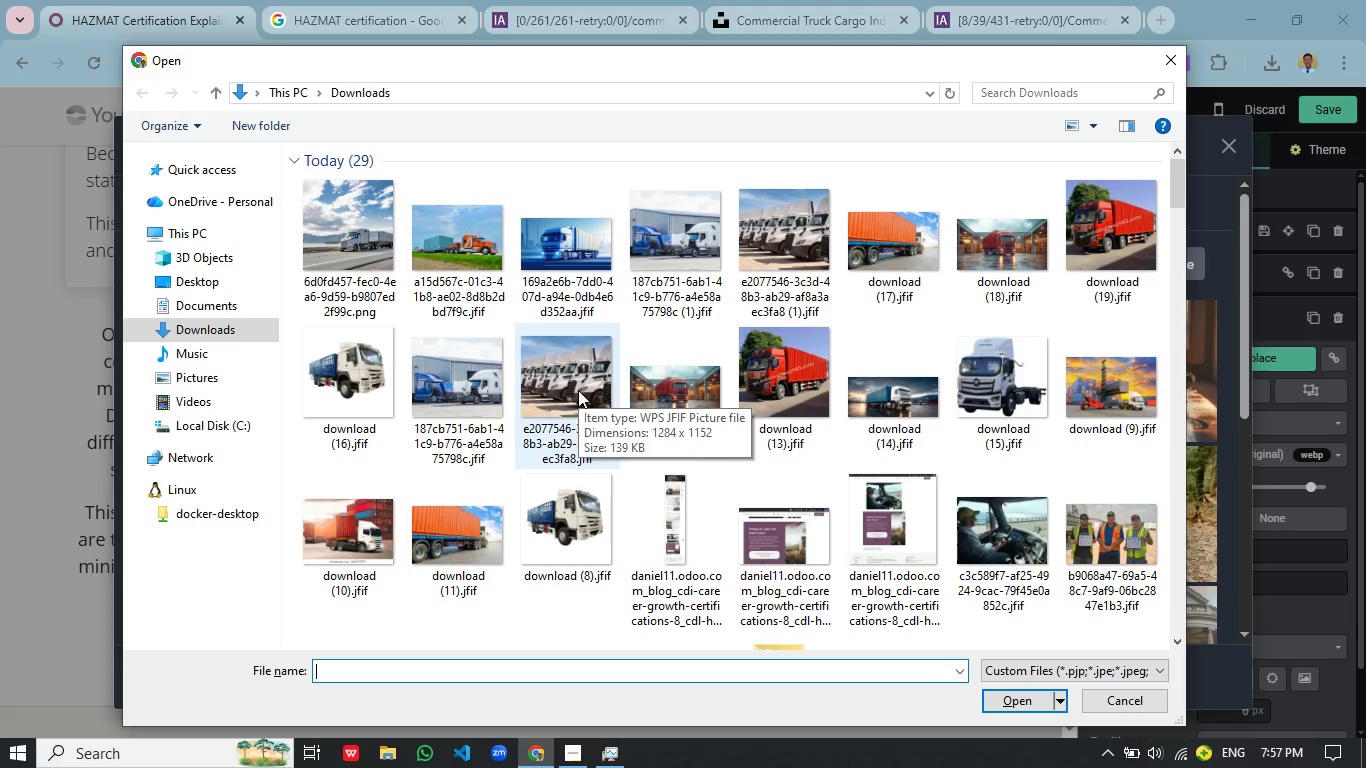 
left_click([470, 370])
 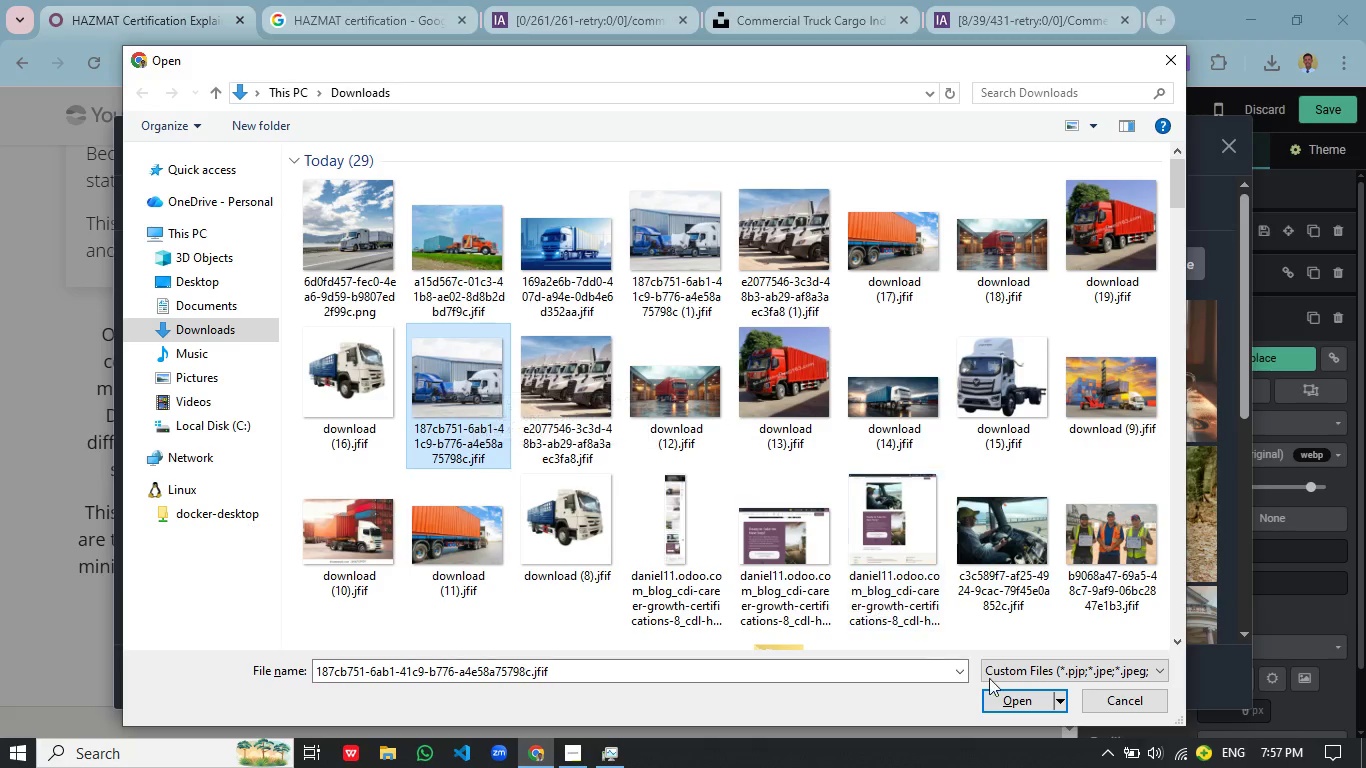 
left_click([1008, 697])
 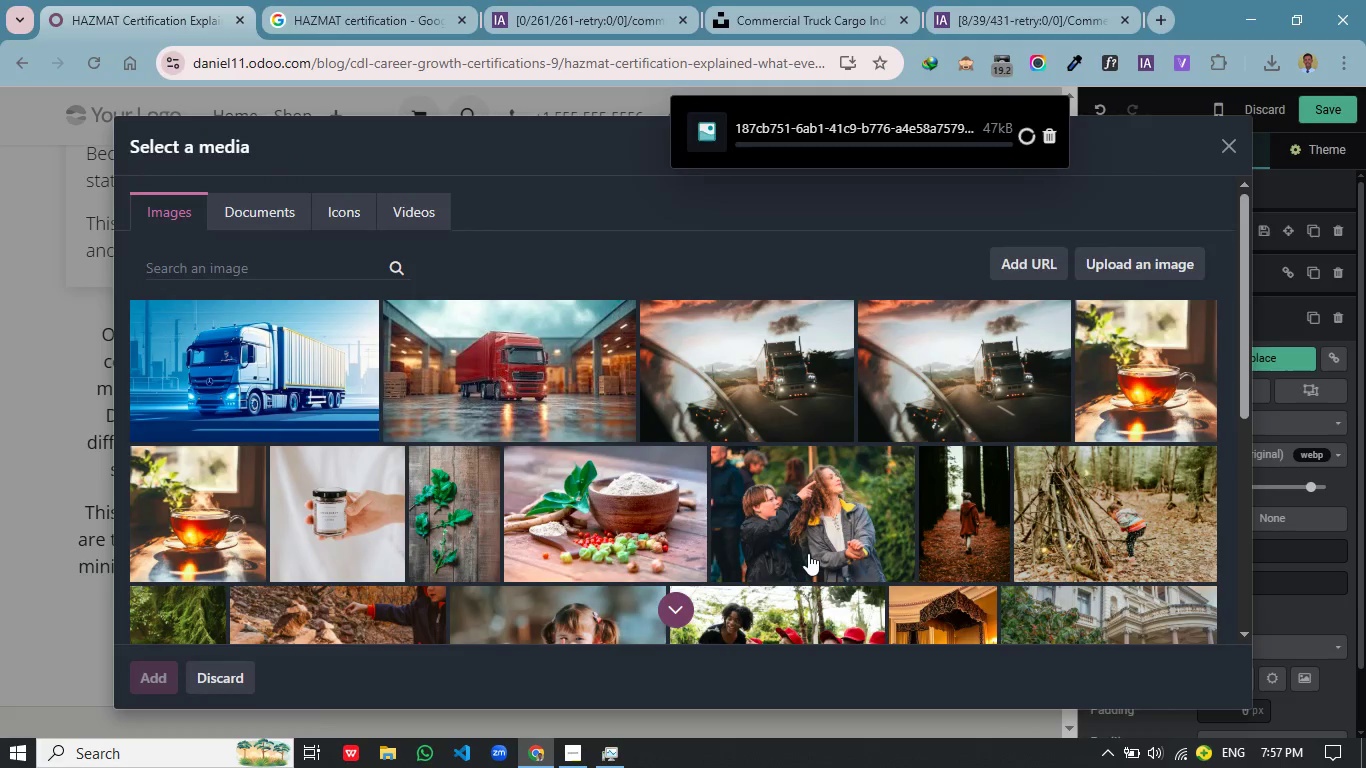 
mouse_move([786, 561])
 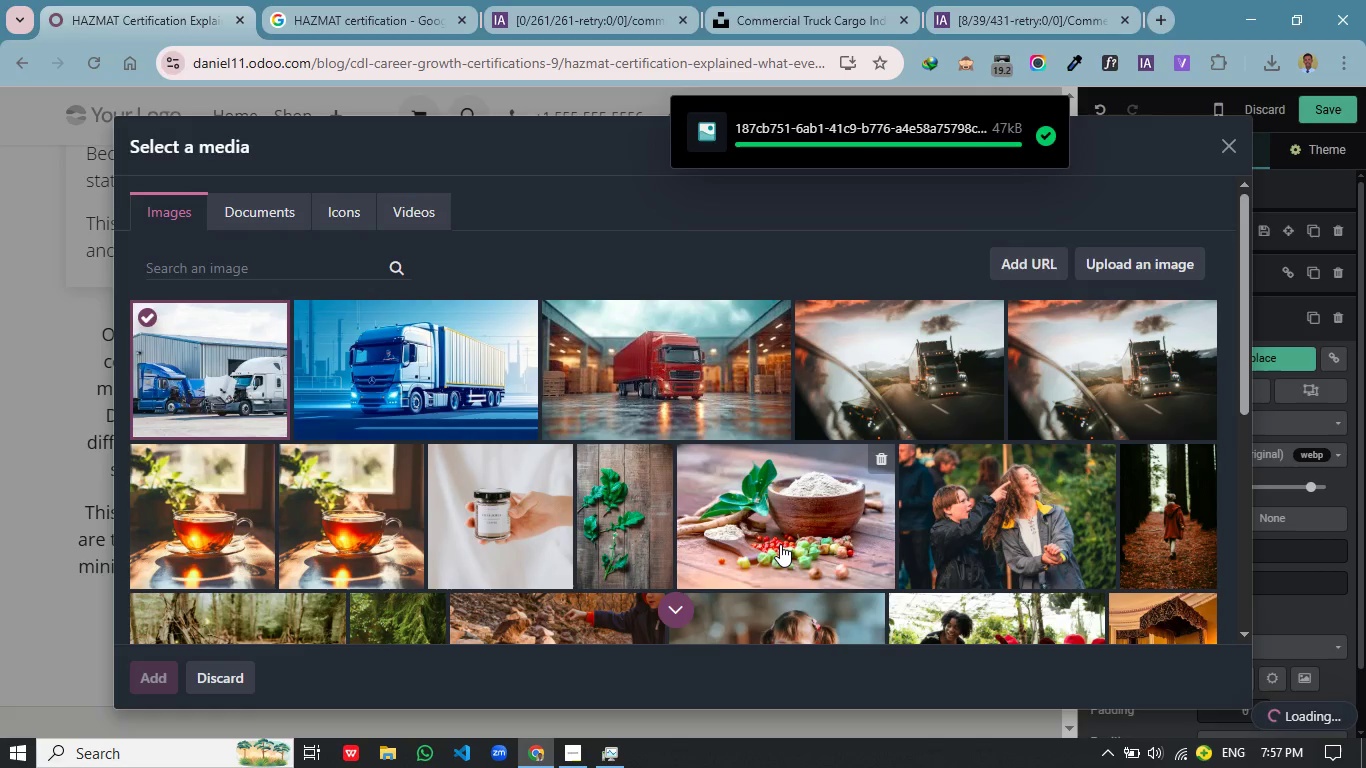 
mouse_move([800, 582])
 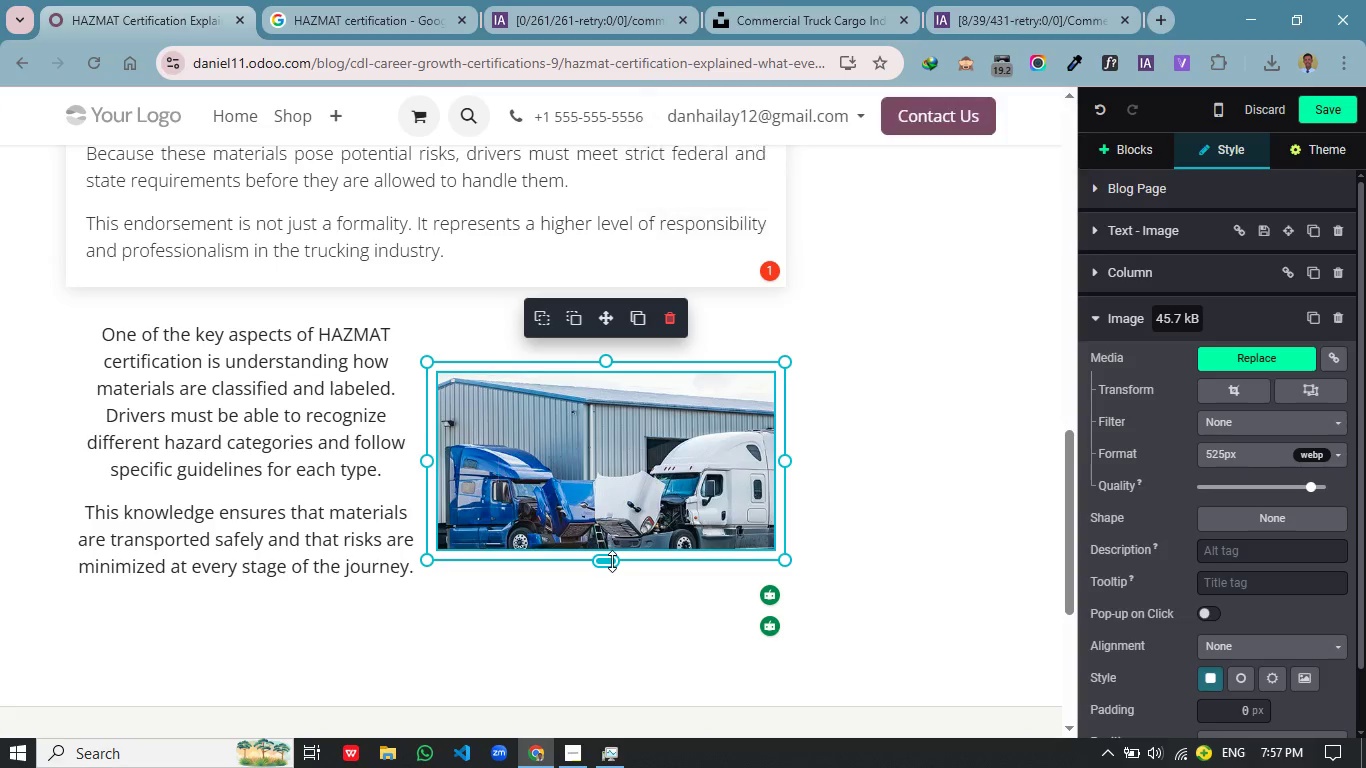 
left_click_drag(start_coordinate=[612, 561], to_coordinate=[611, 602])
 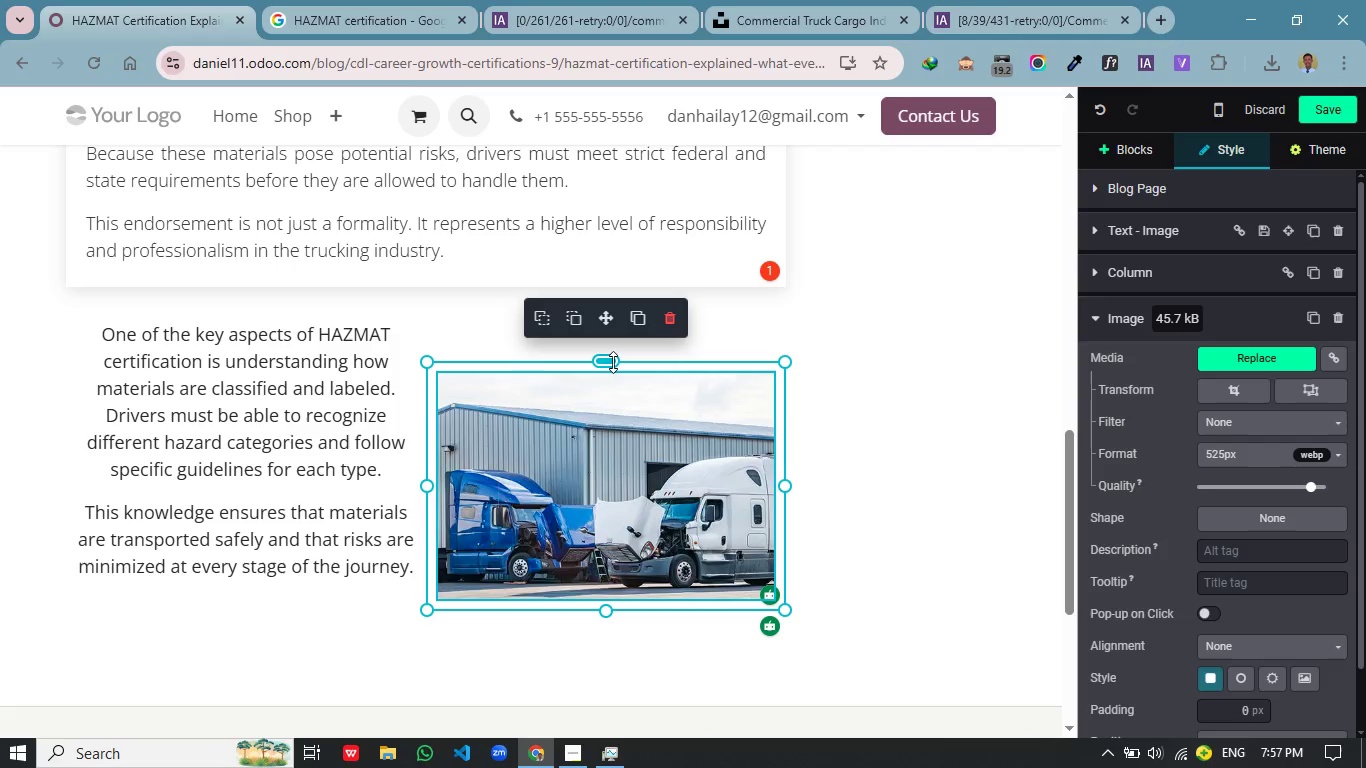 
left_click_drag(start_coordinate=[613, 362], to_coordinate=[606, 320])
 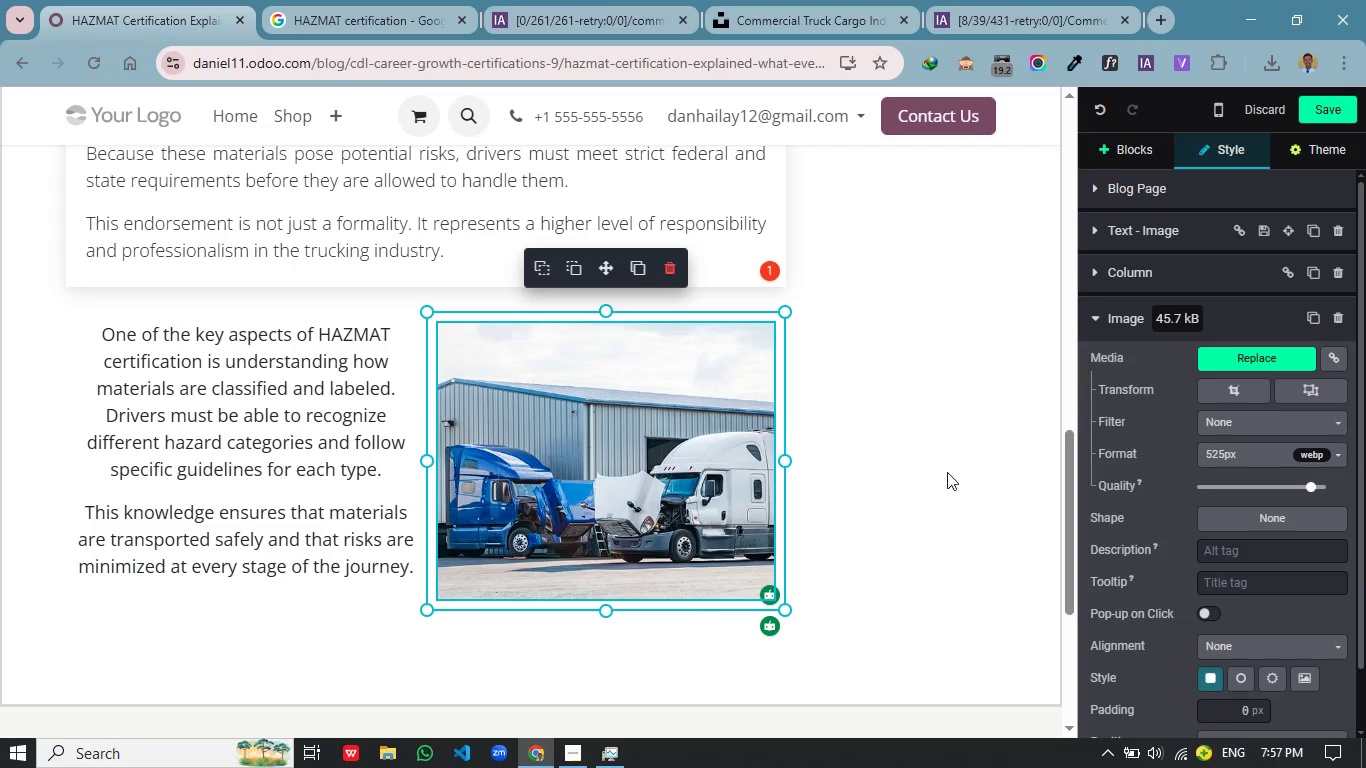 
left_click([947, 472])
 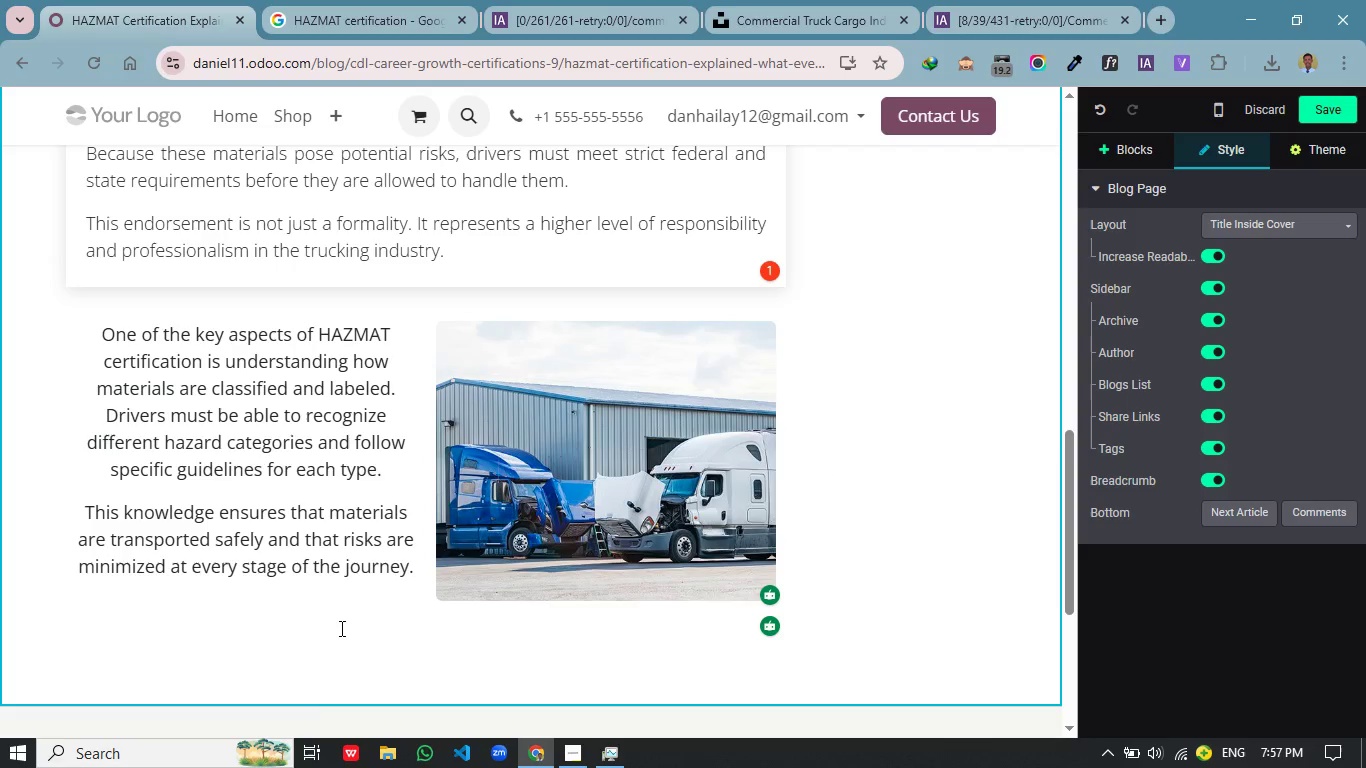 
left_click([292, 626])
 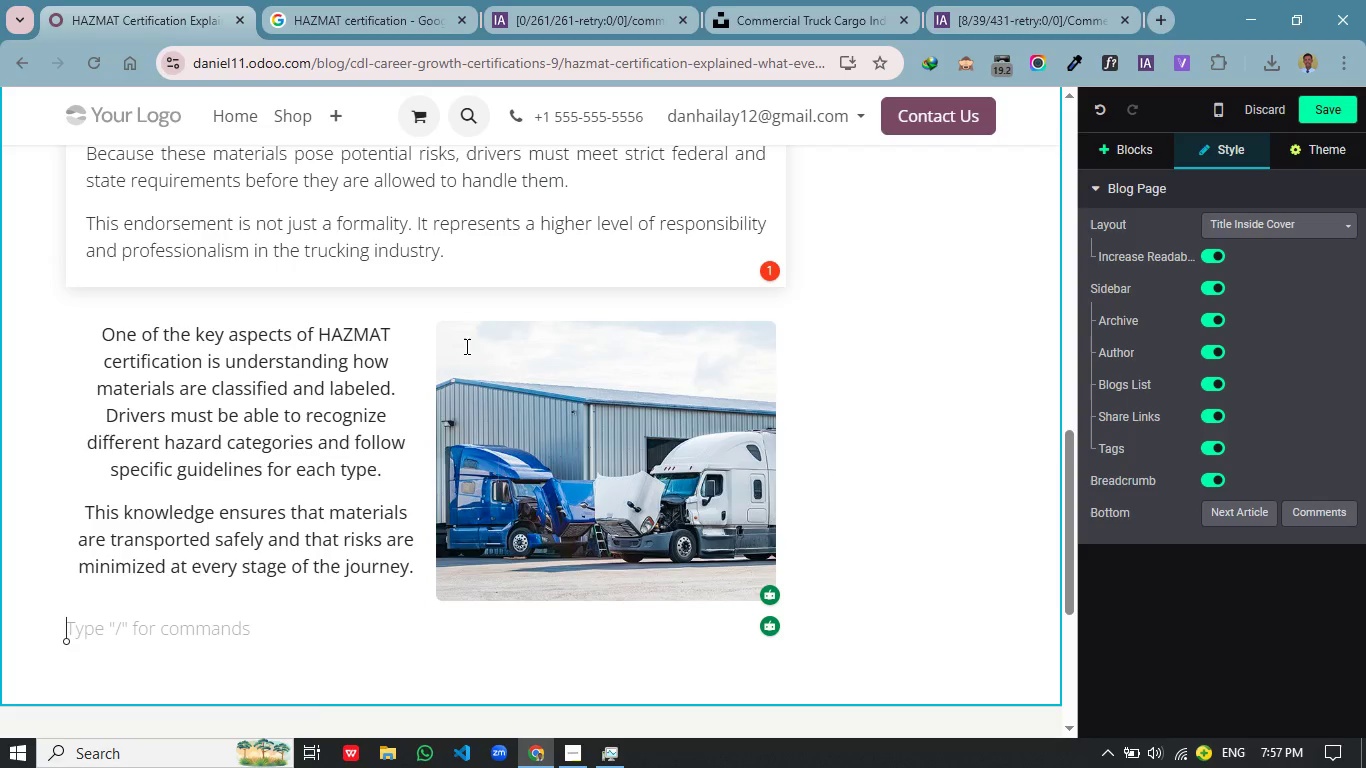 
left_click([487, 337])
 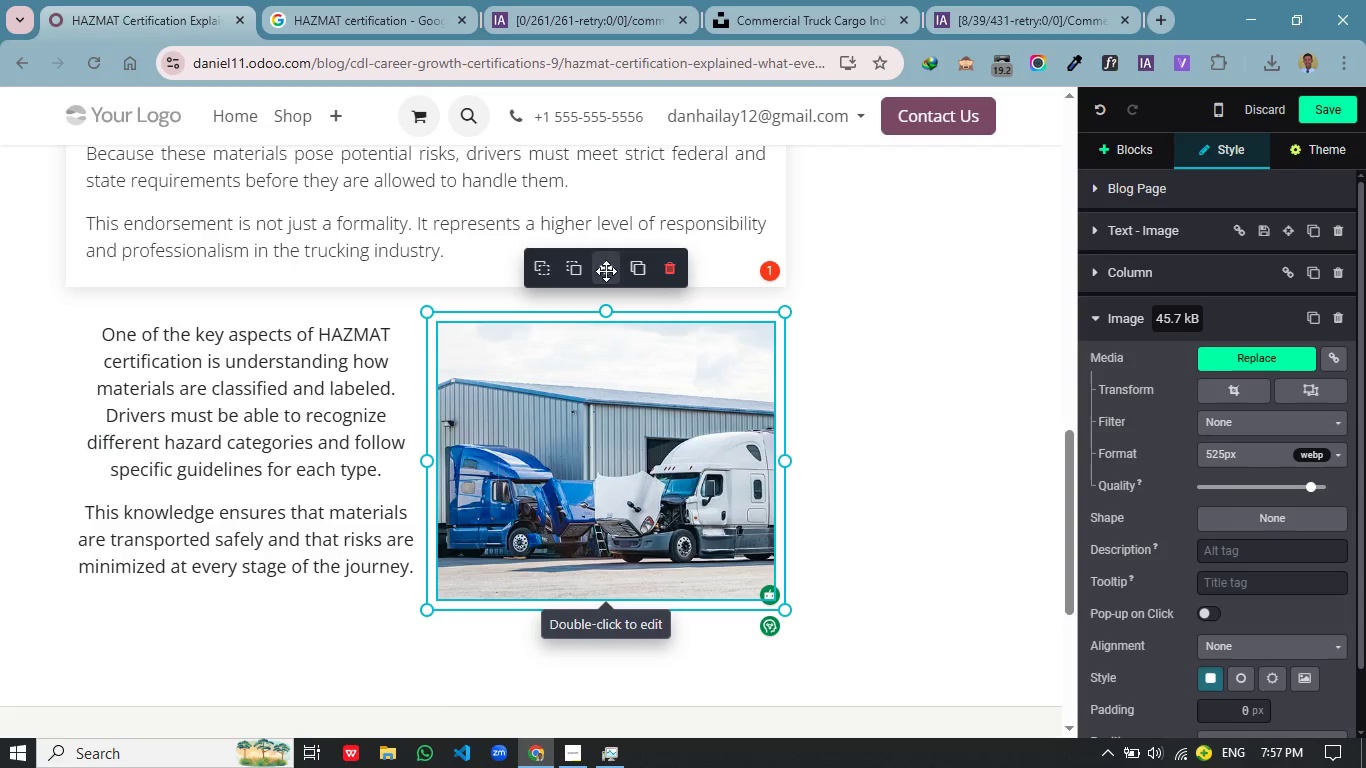 
left_click([300, 323])
 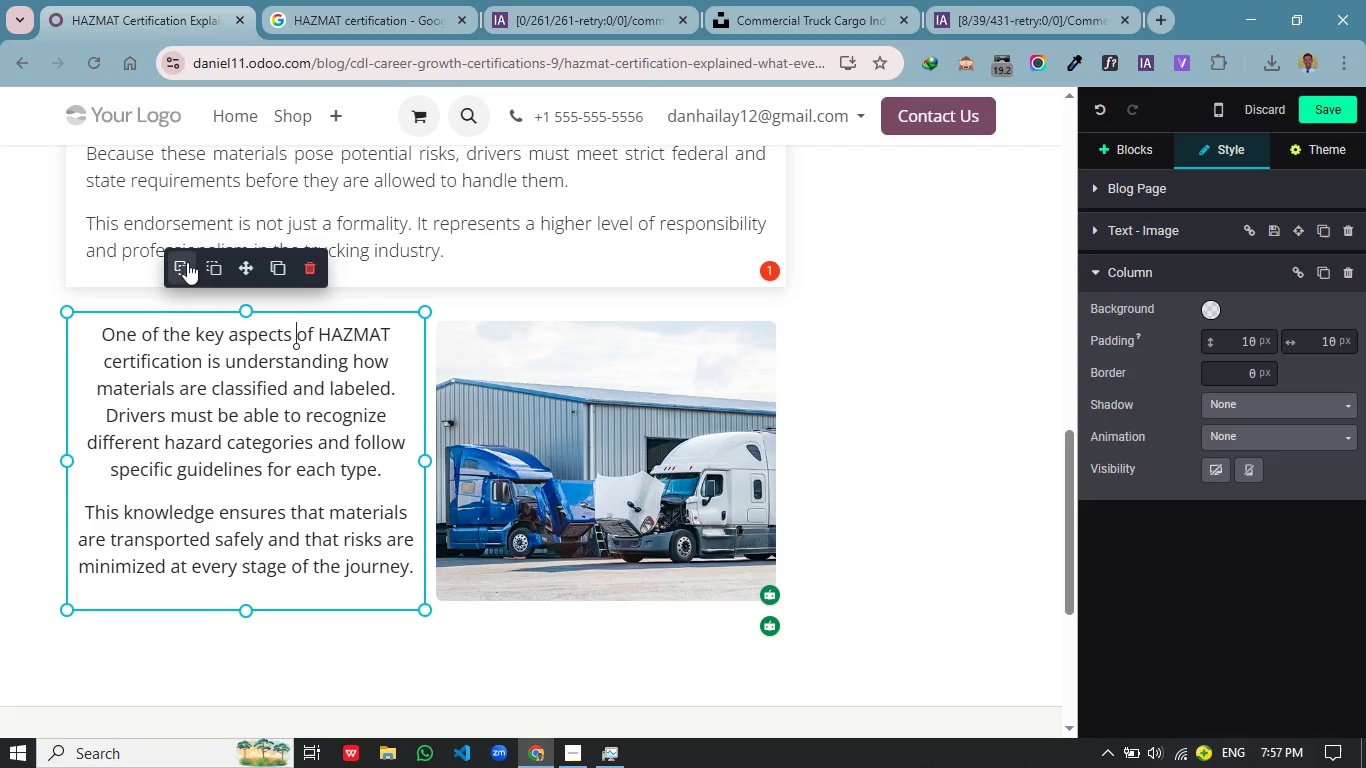 
wait(8.17)
 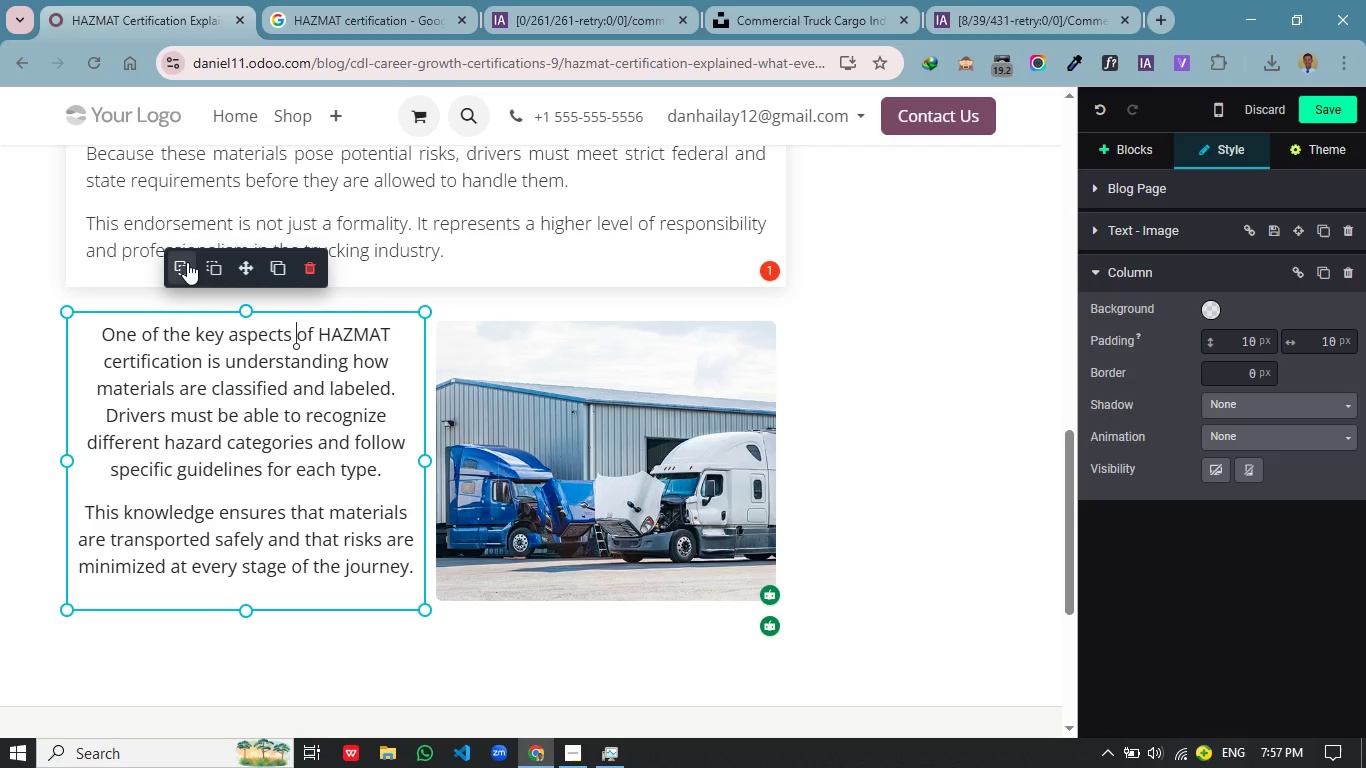 
left_click_drag(start_coordinate=[249, 274], to_coordinate=[248, 308])
 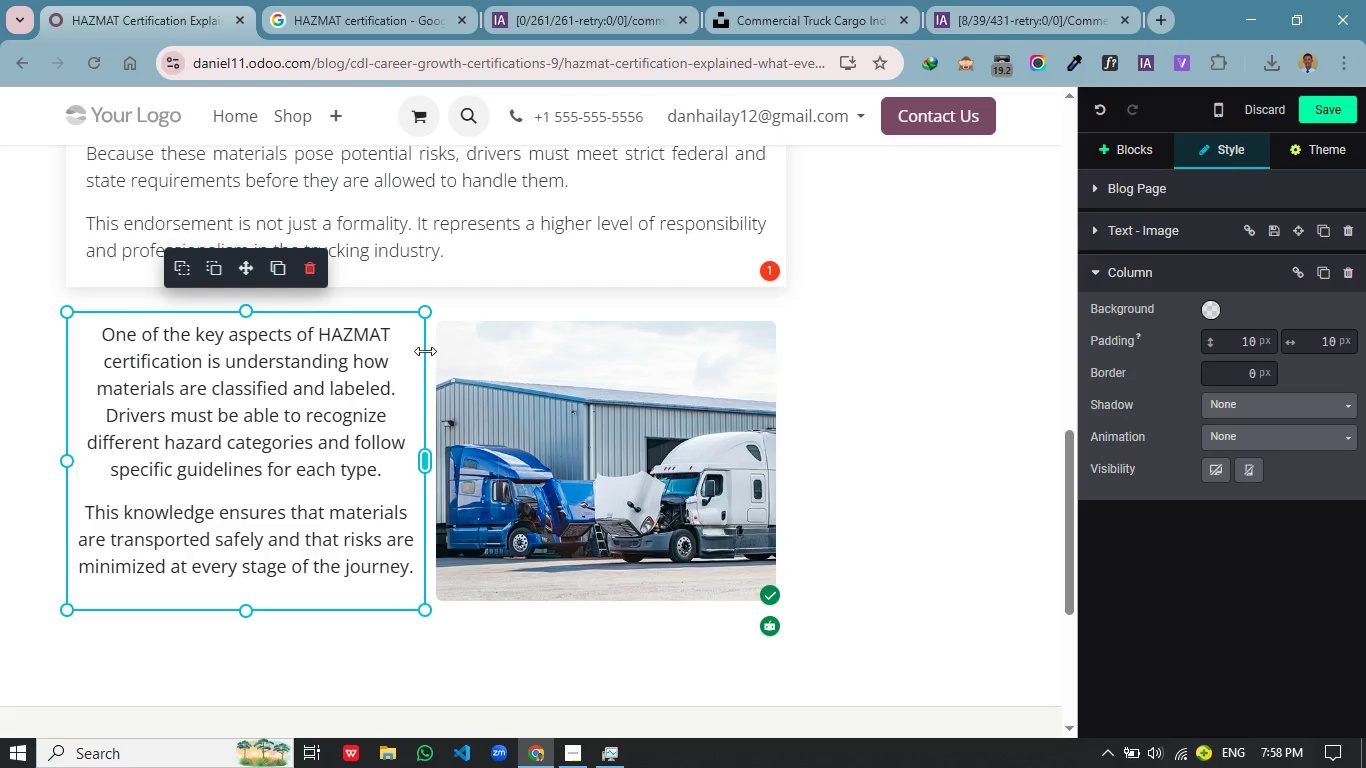 
left_click([425, 351])
 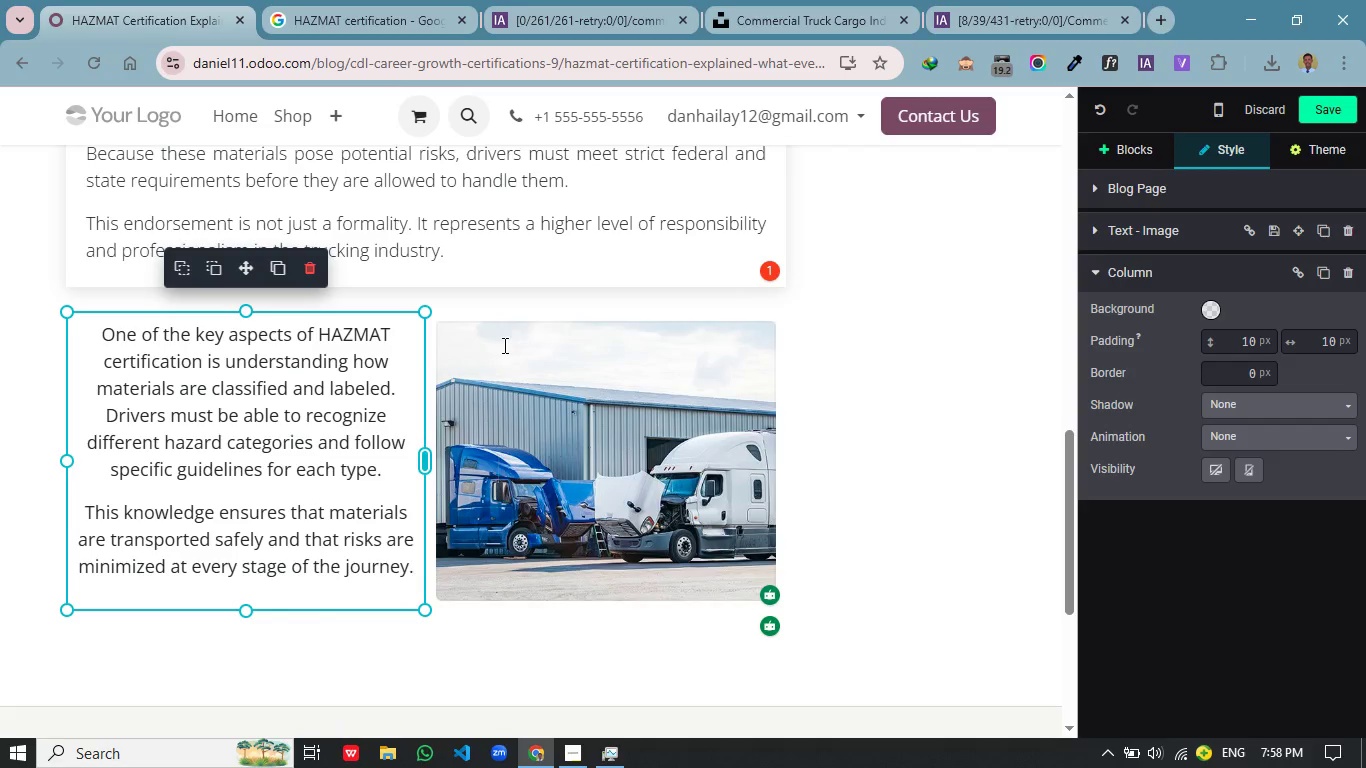 
left_click([535, 333])
 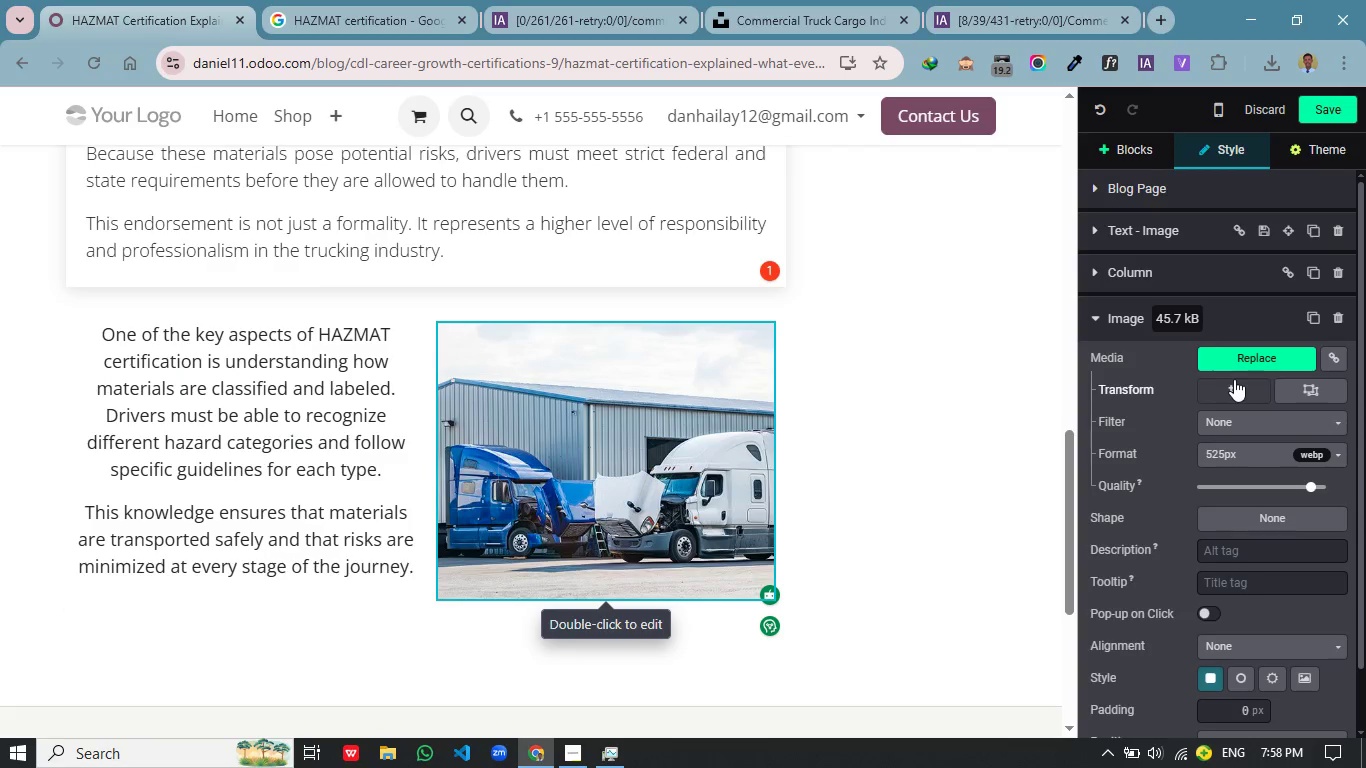 
wait(5.08)
 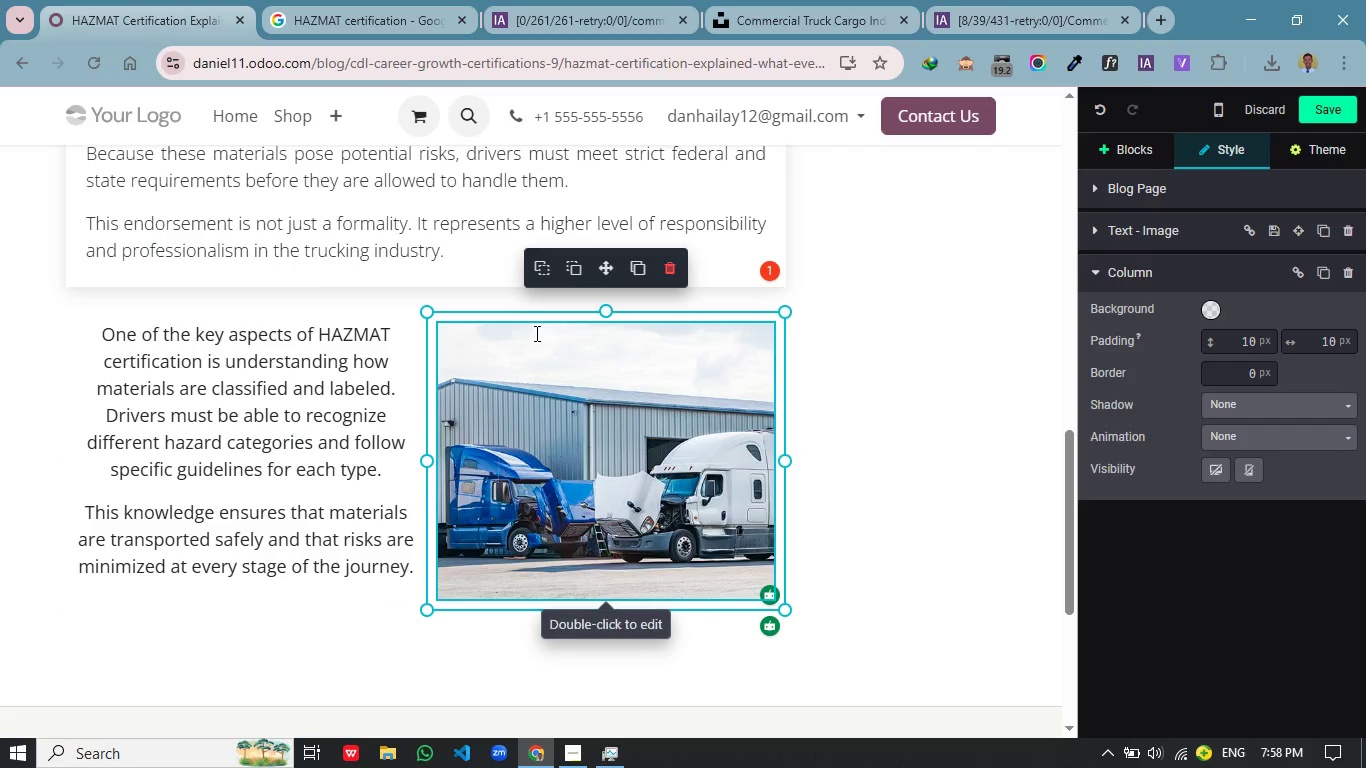 
left_click([1089, 270])
 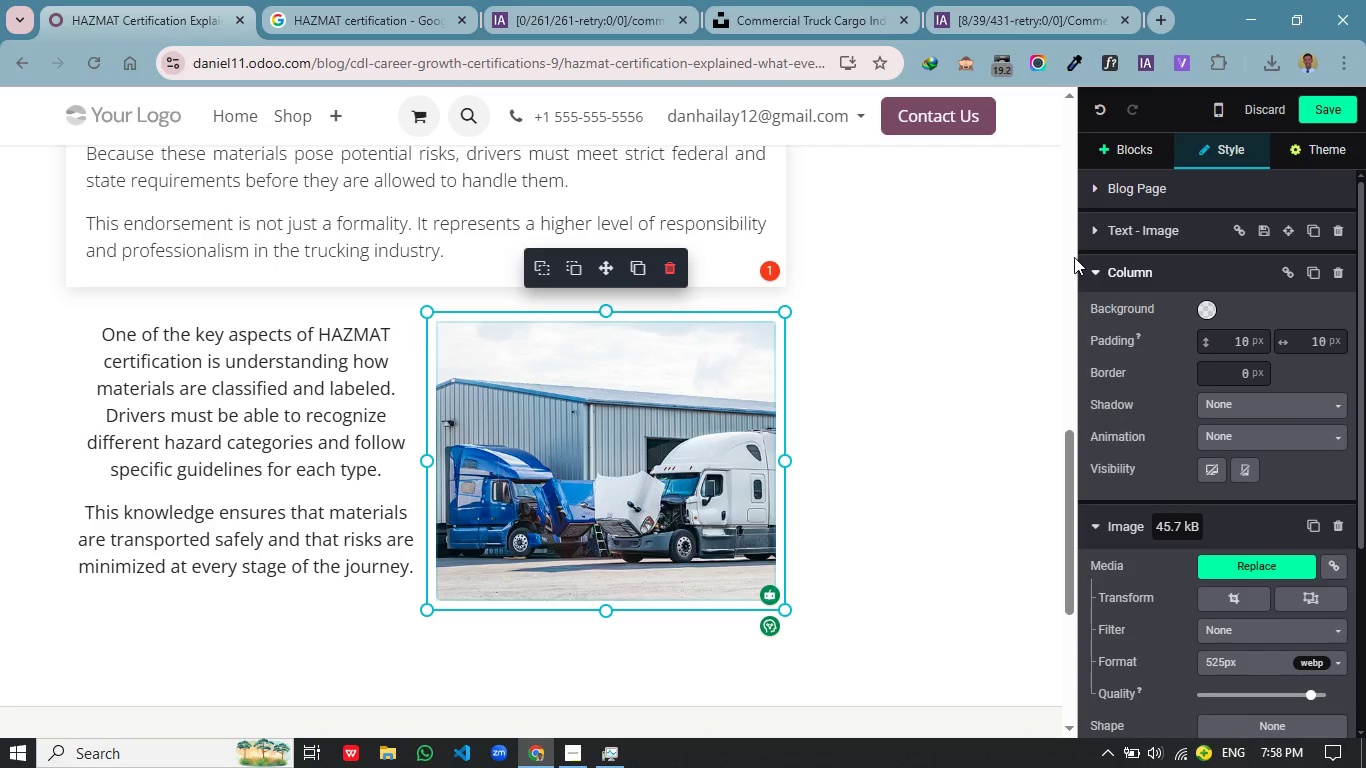 
left_click([1102, 231])
 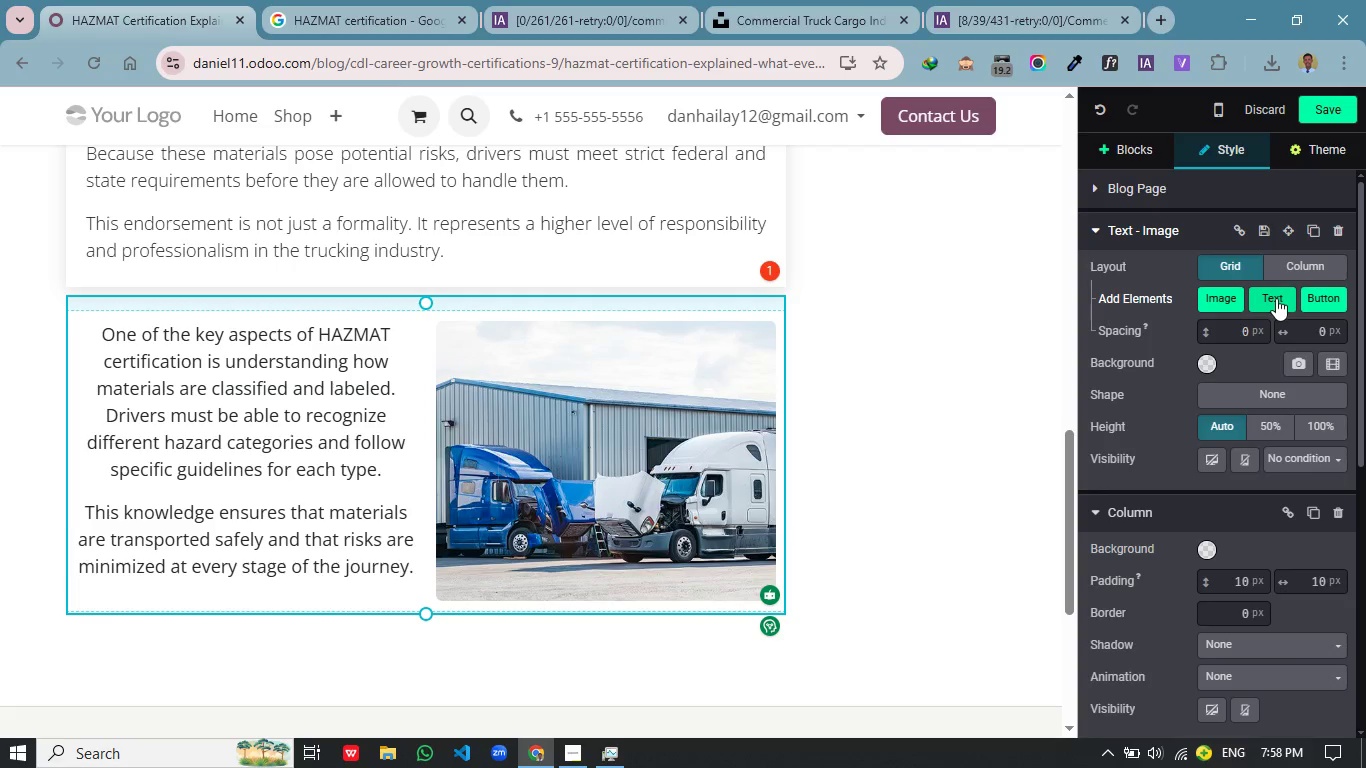 
wait(7.25)
 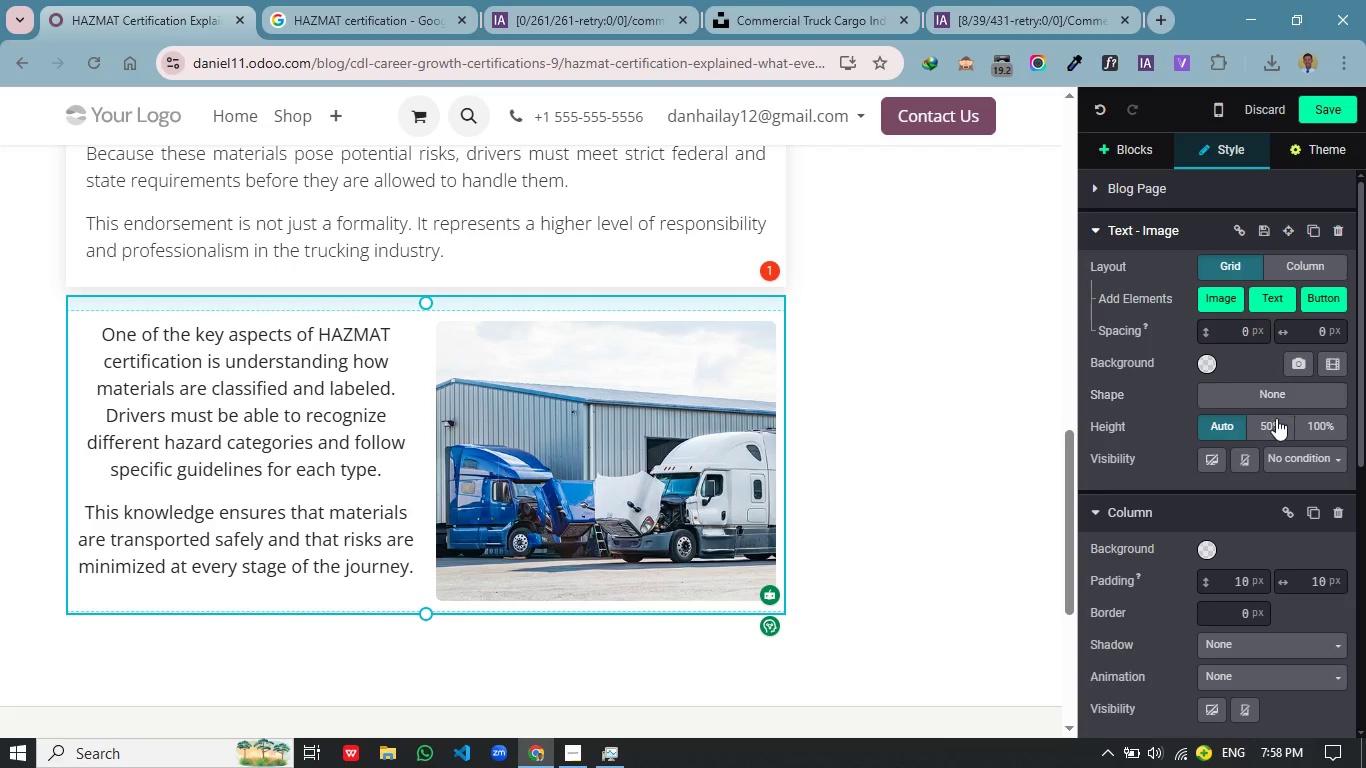 
left_click([878, 440])
 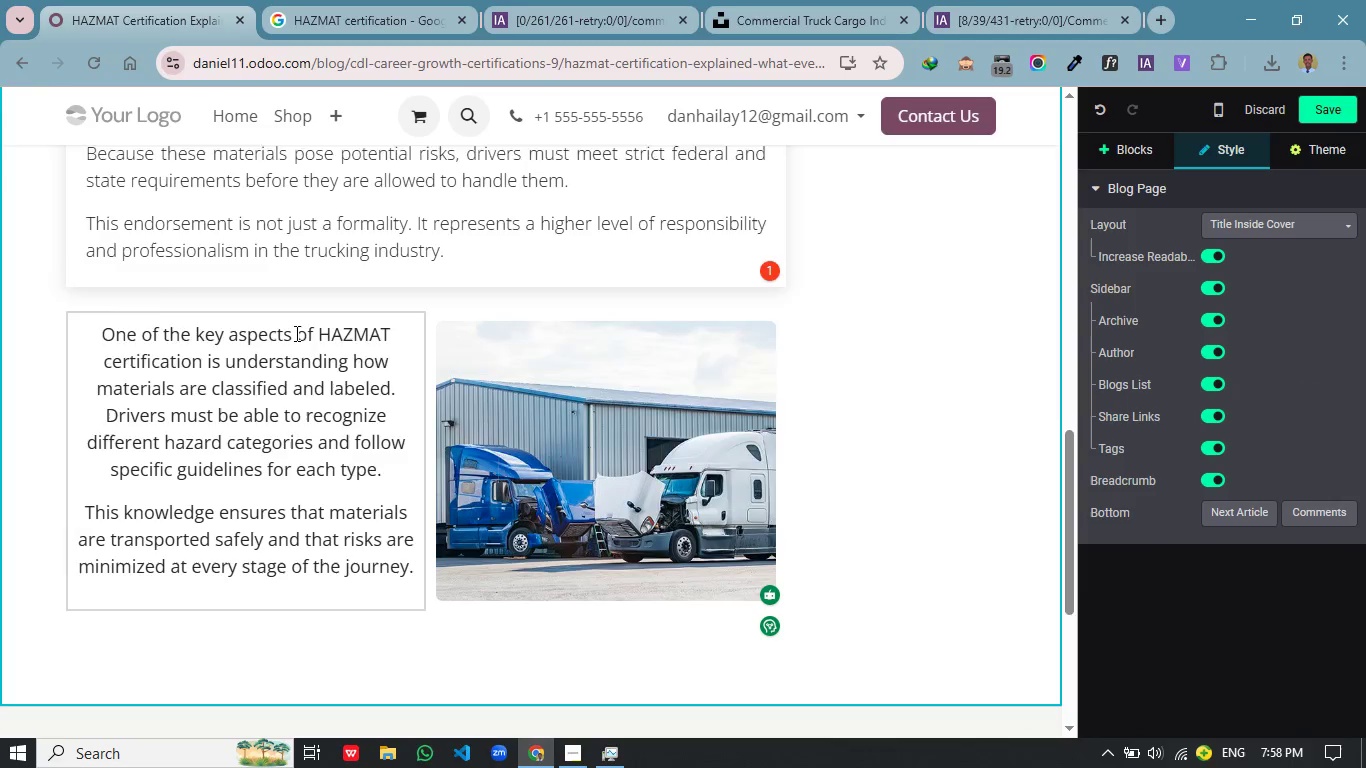 
scroll: coordinate [295, 333], scroll_direction: down, amount: 1.0
 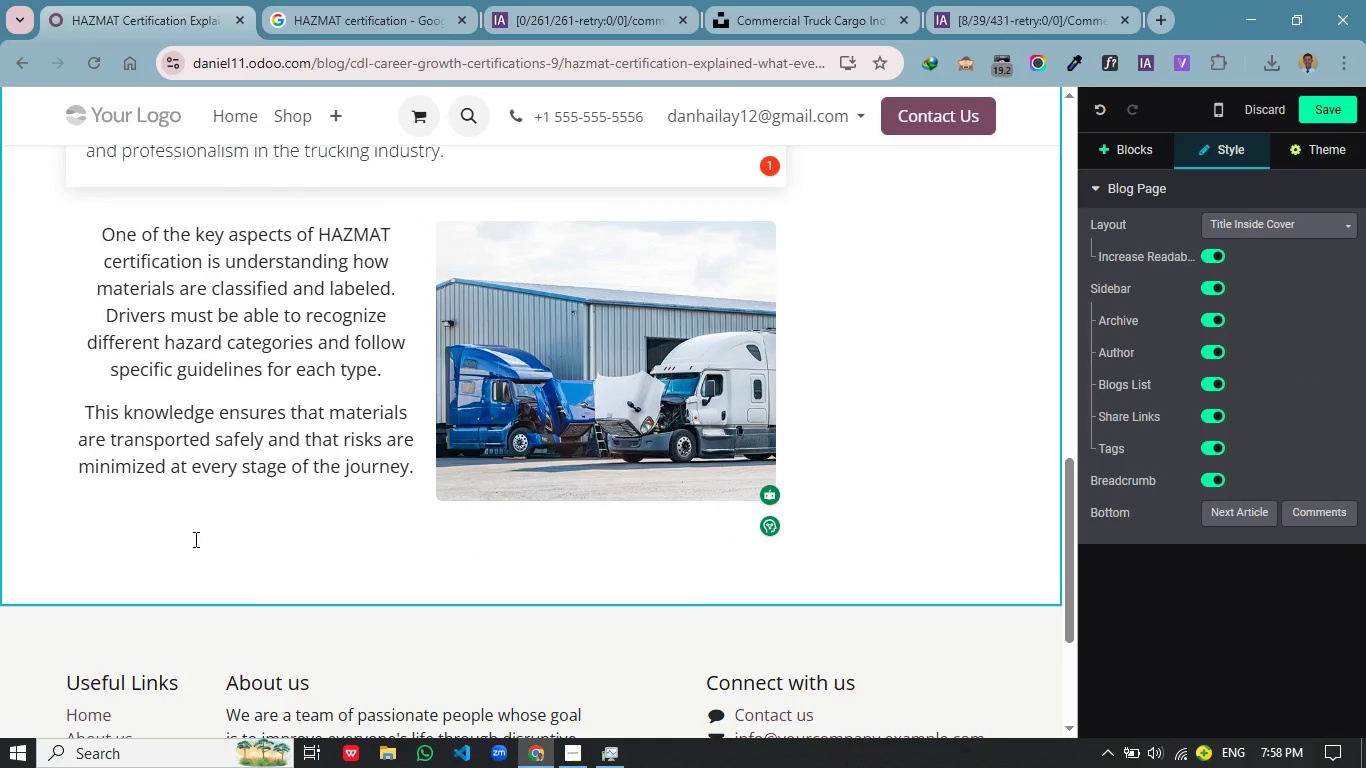 
left_click([194, 539])
 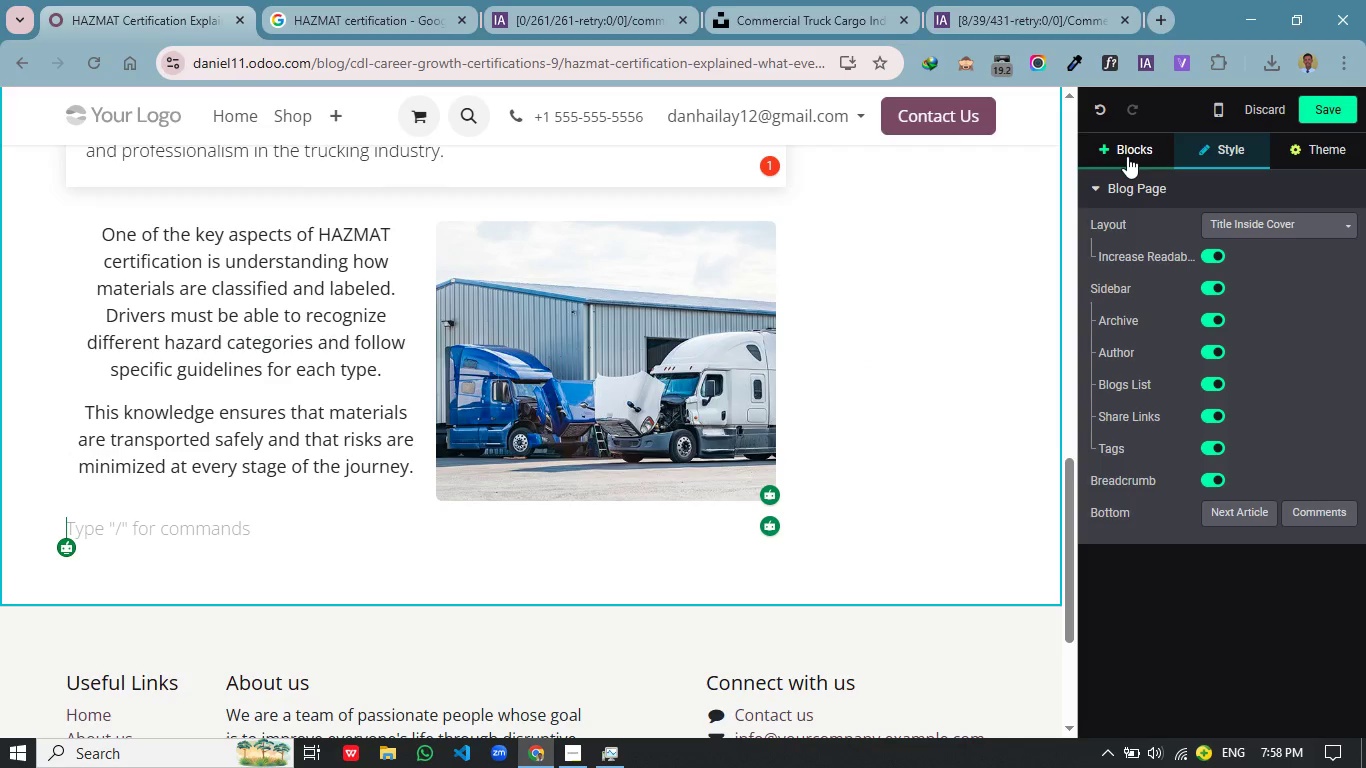 
wait(24.16)
 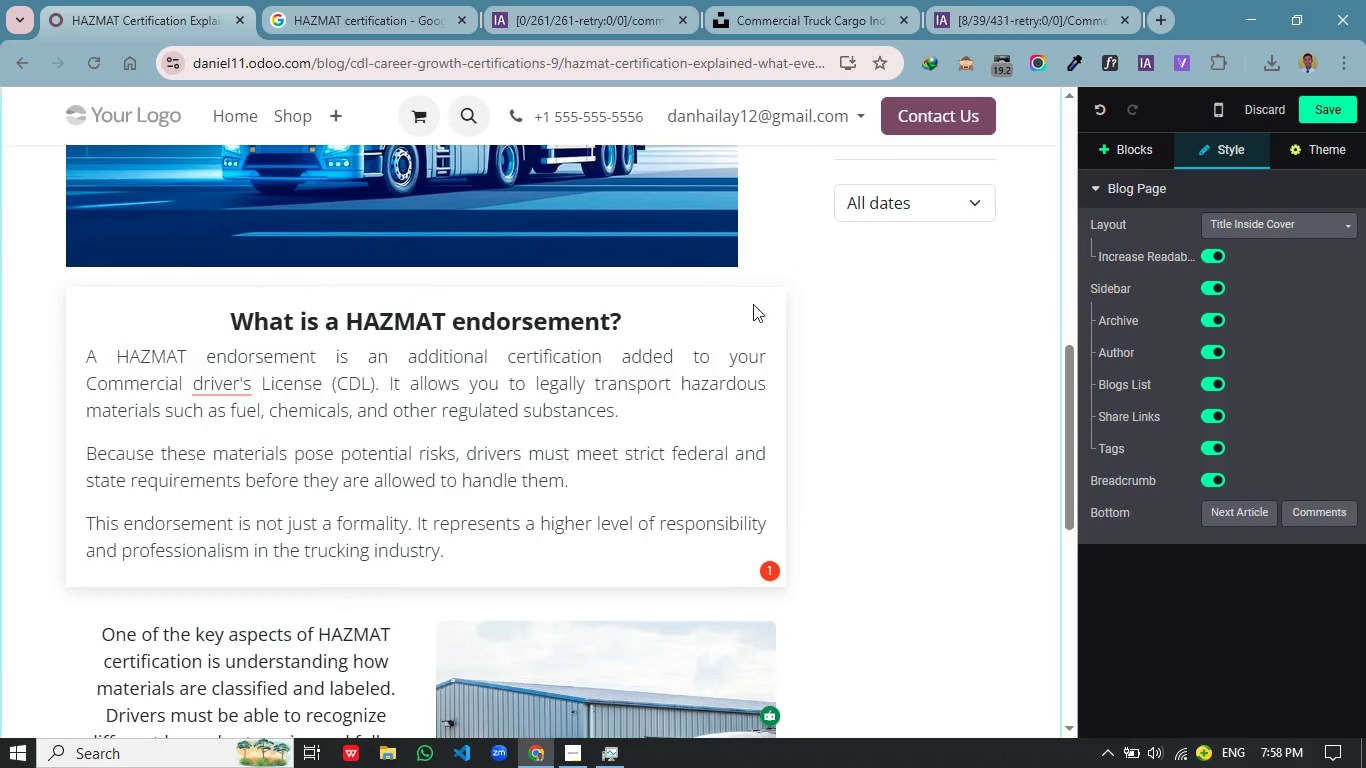 
mouse_move([249, 439])
 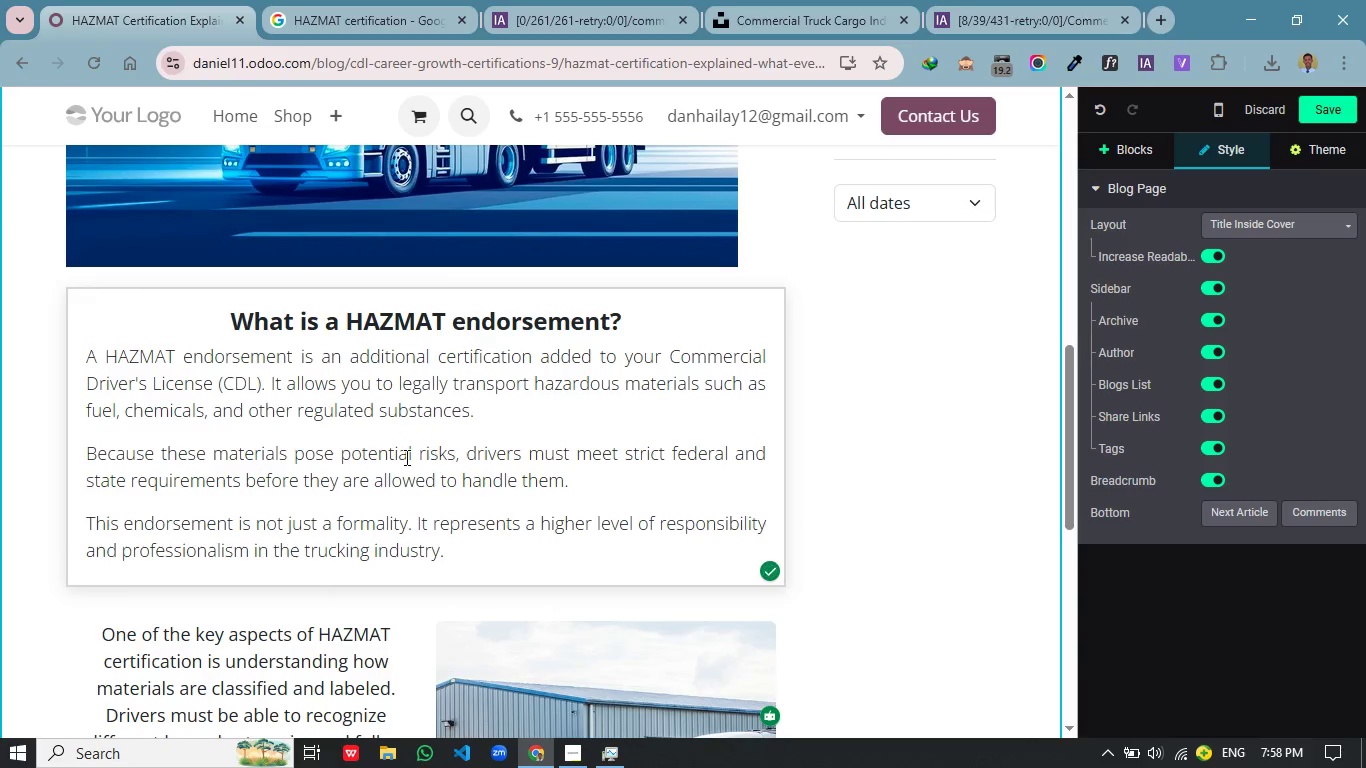 
scroll: coordinate [897, 261], scroll_direction: up, amount: 4.0
 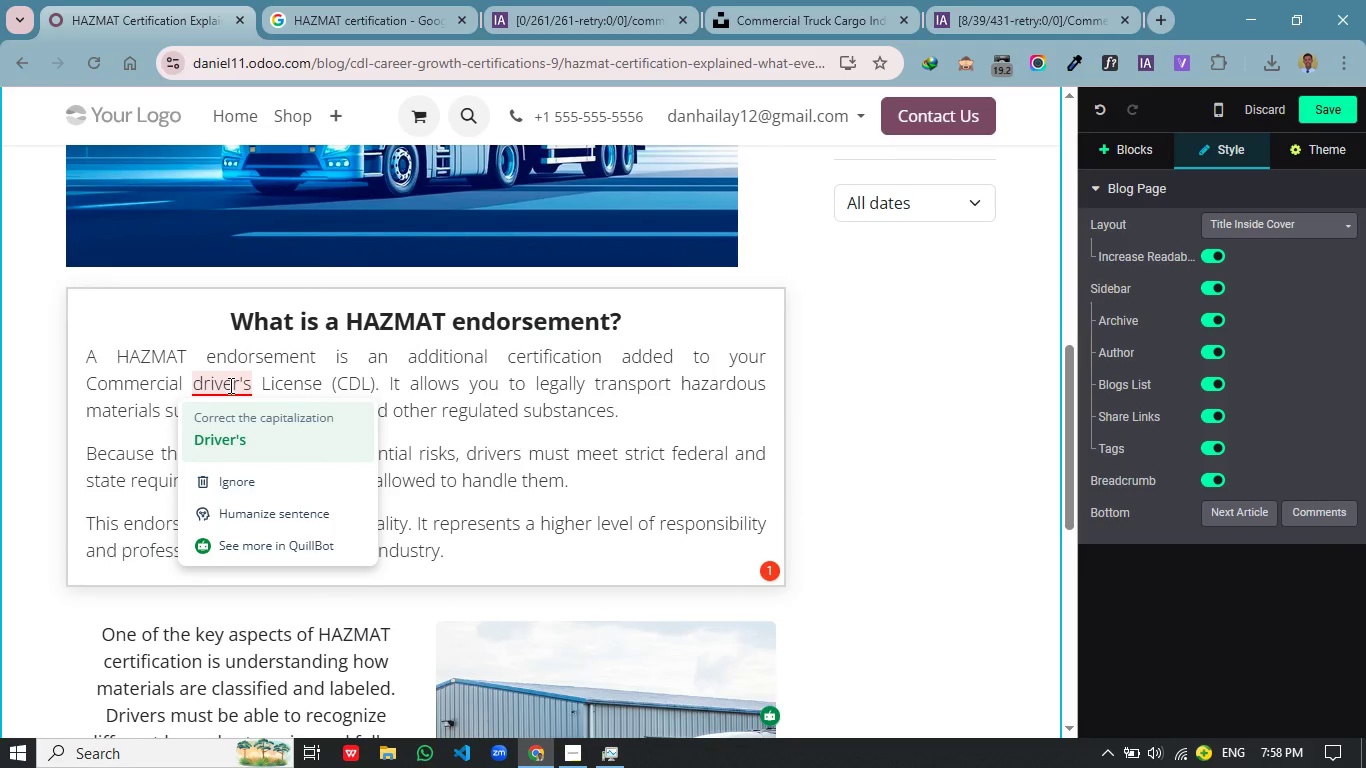 
scroll: coordinate [406, 458], scroll_direction: down, amount: 6.0
 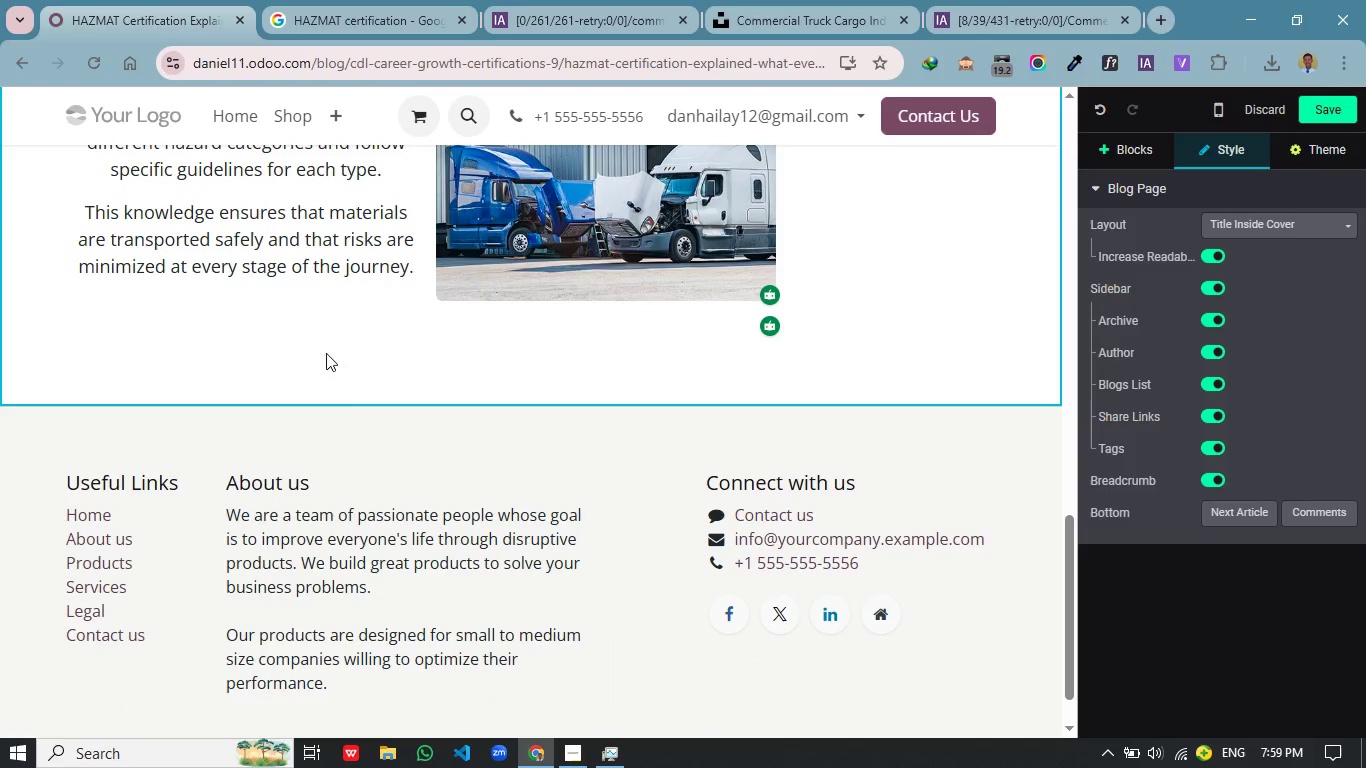 
left_click([361, 343])
 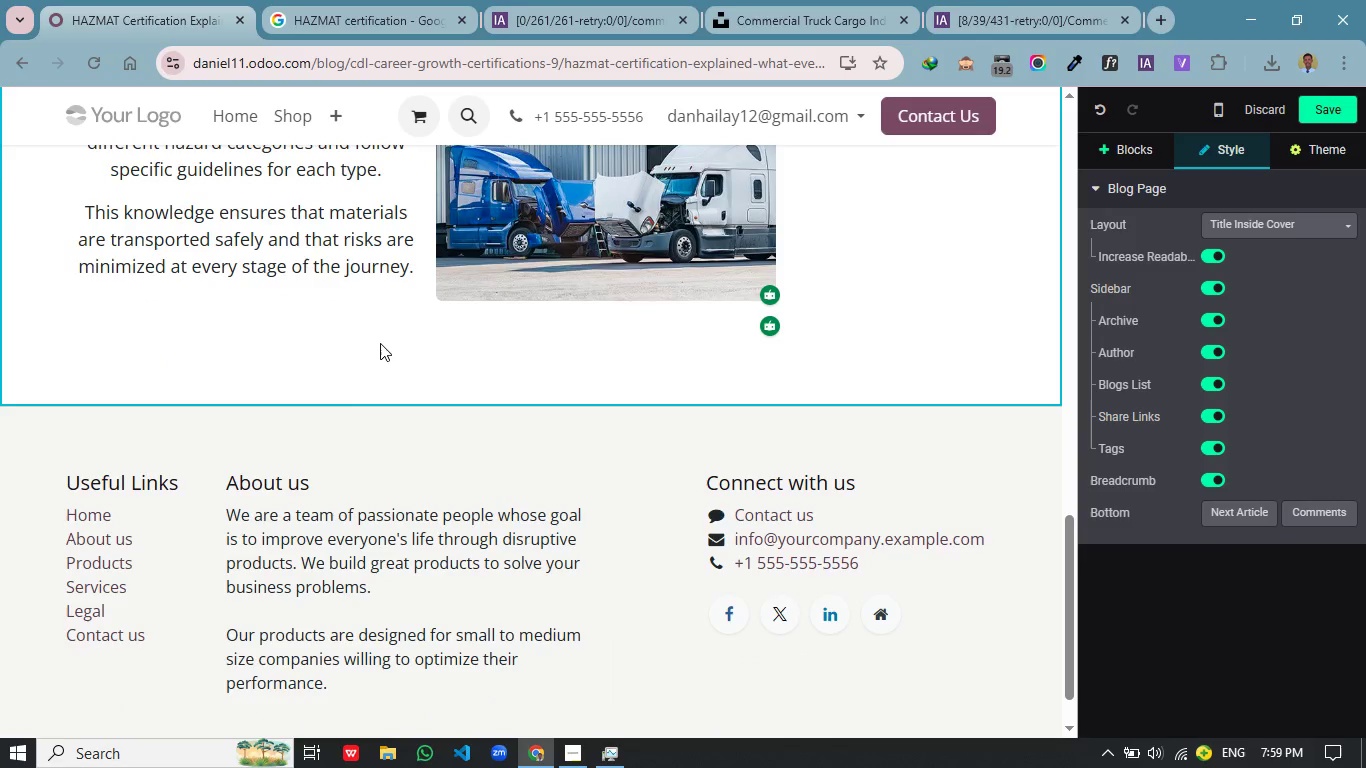 
left_click([1118, 152])
 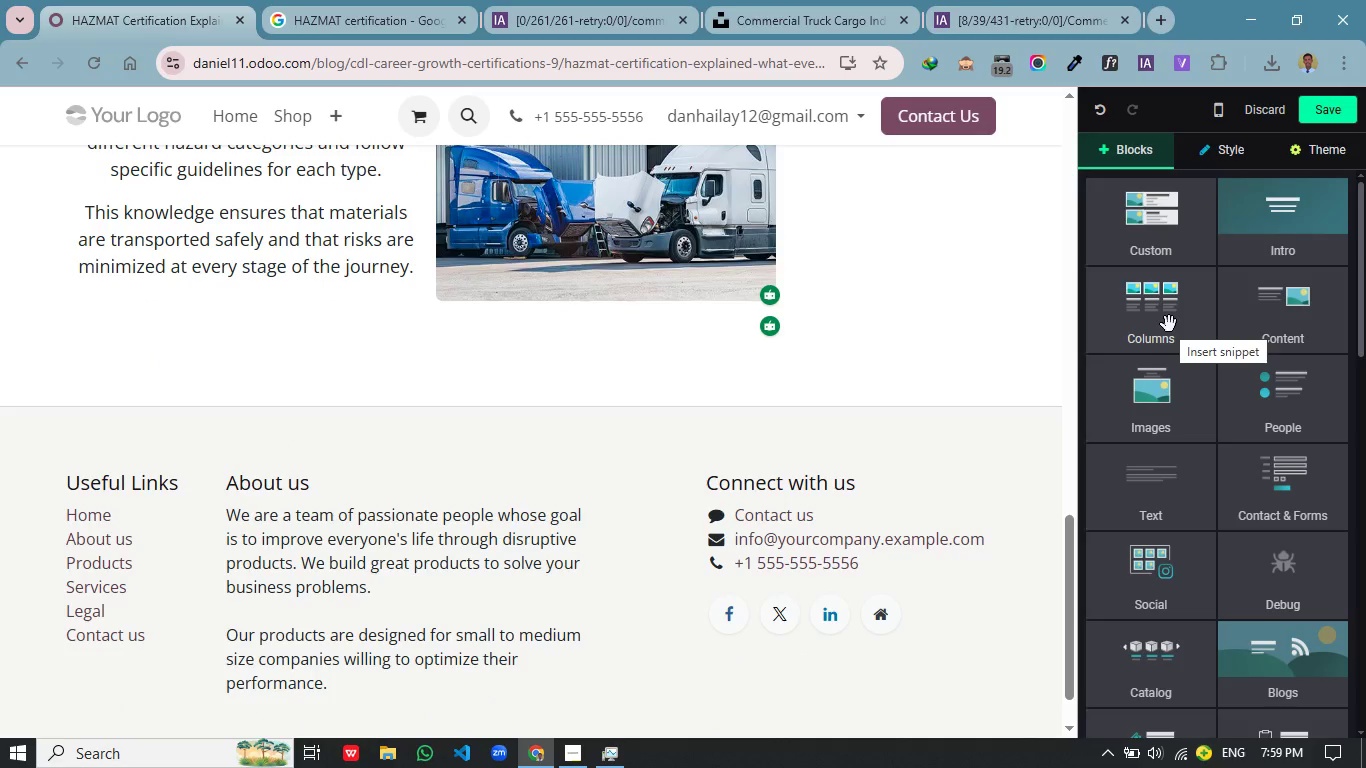 
wait(10.64)
 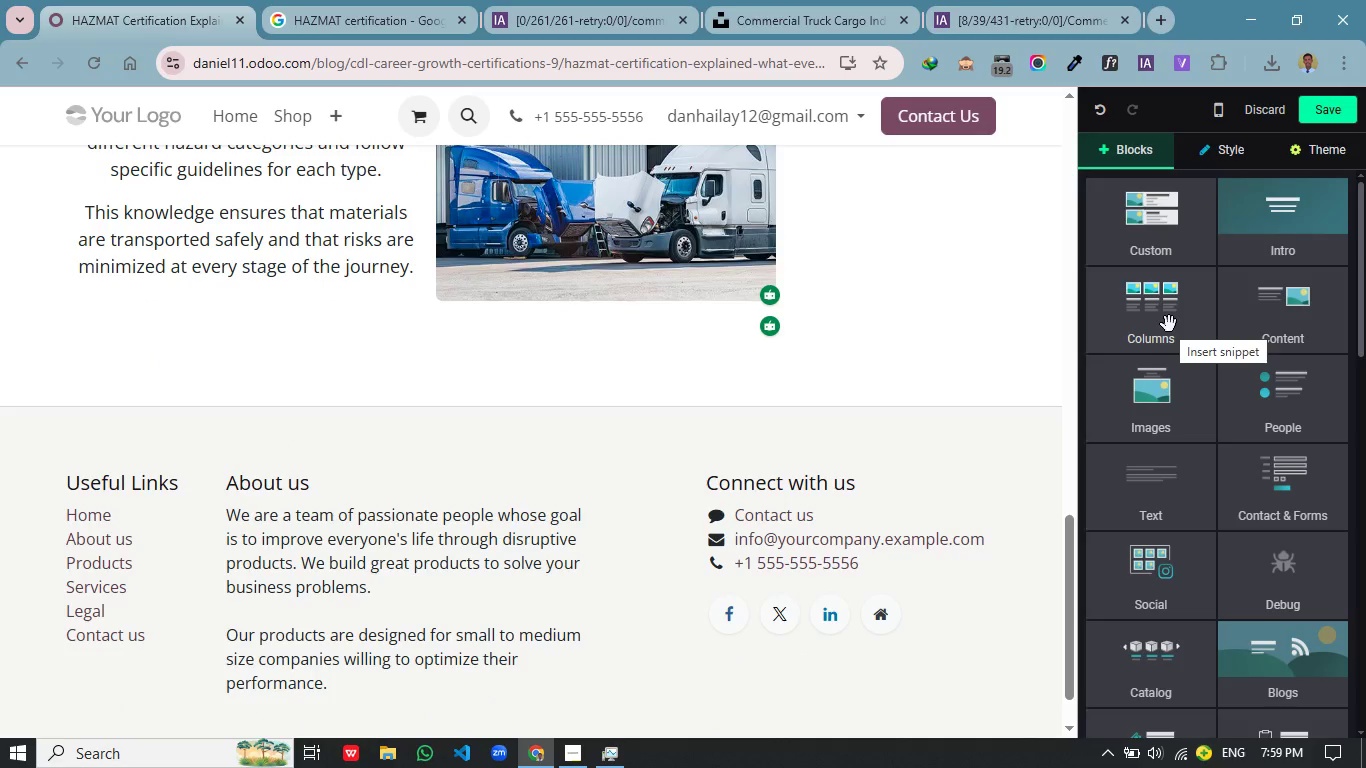 
left_click([1165, 371])
 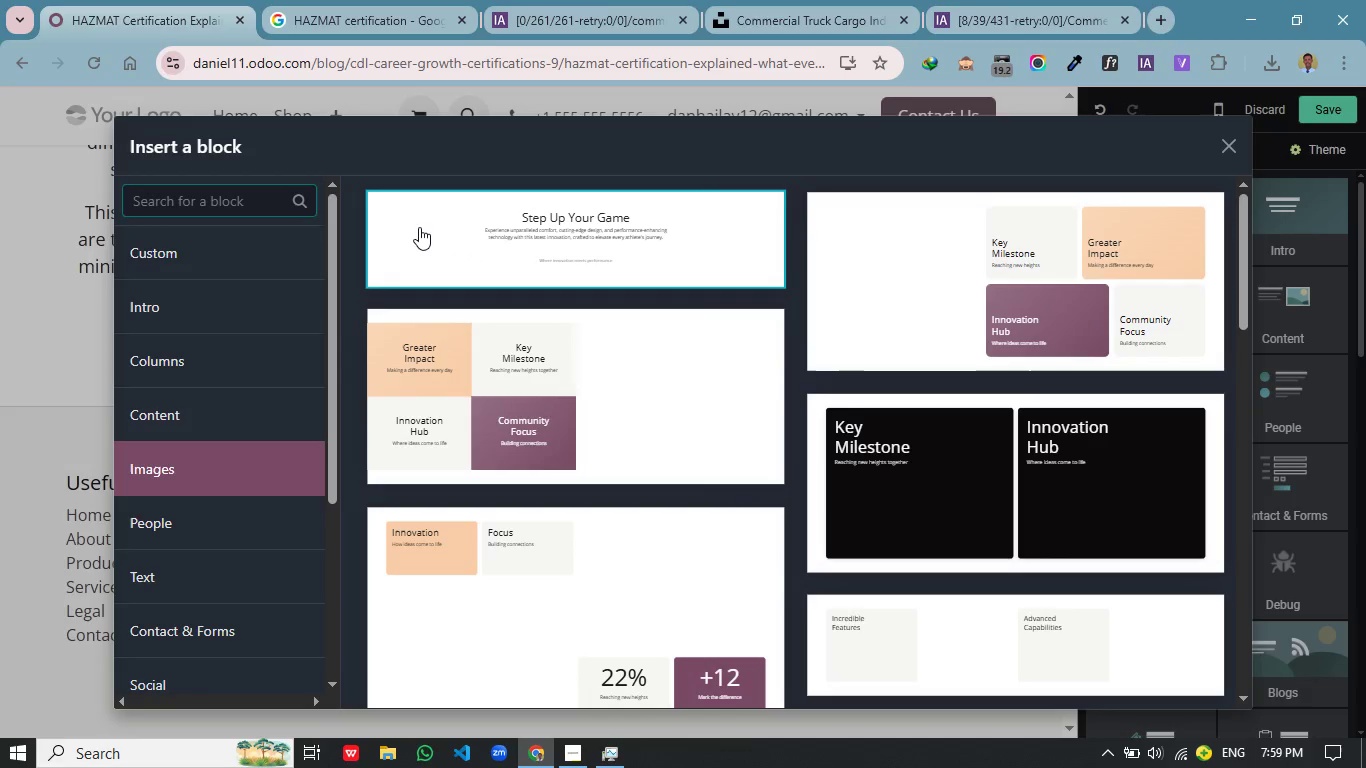 
type(ste)
 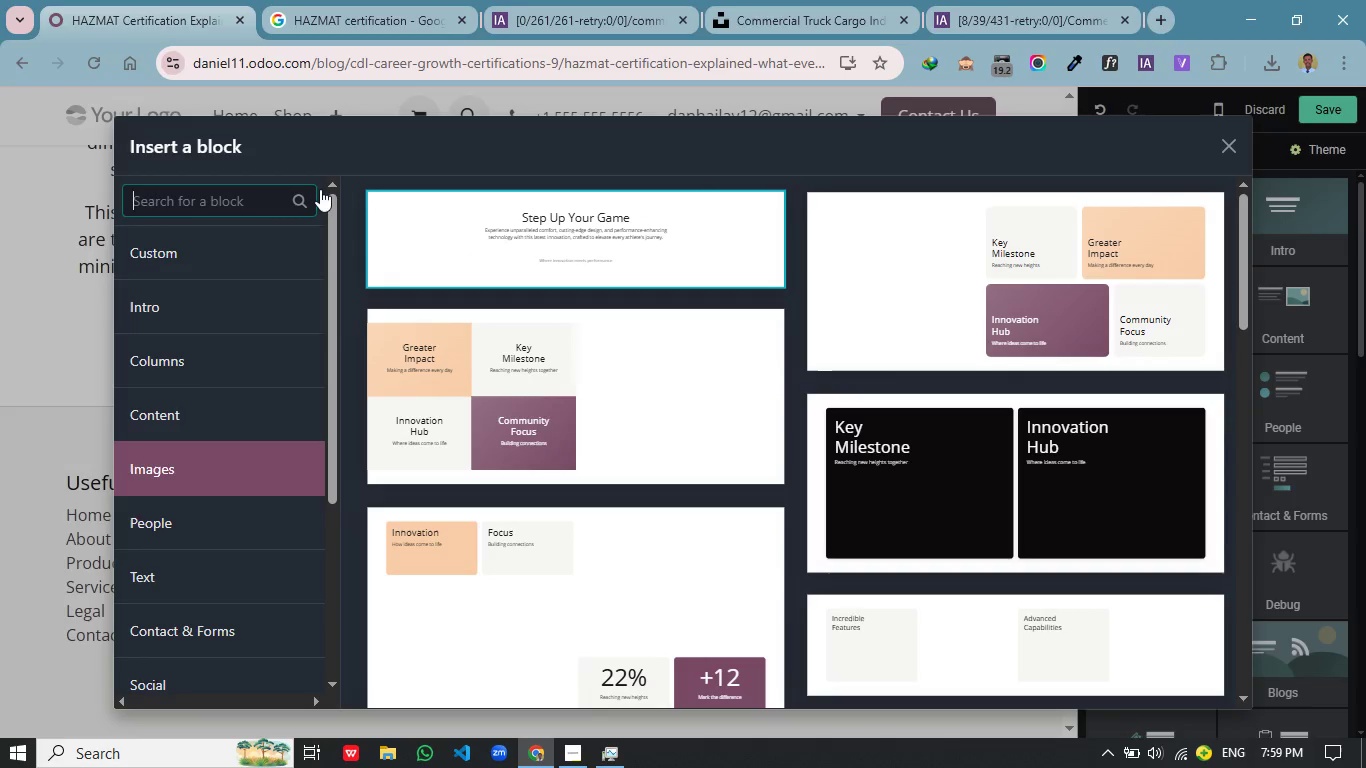 
type(ps)
 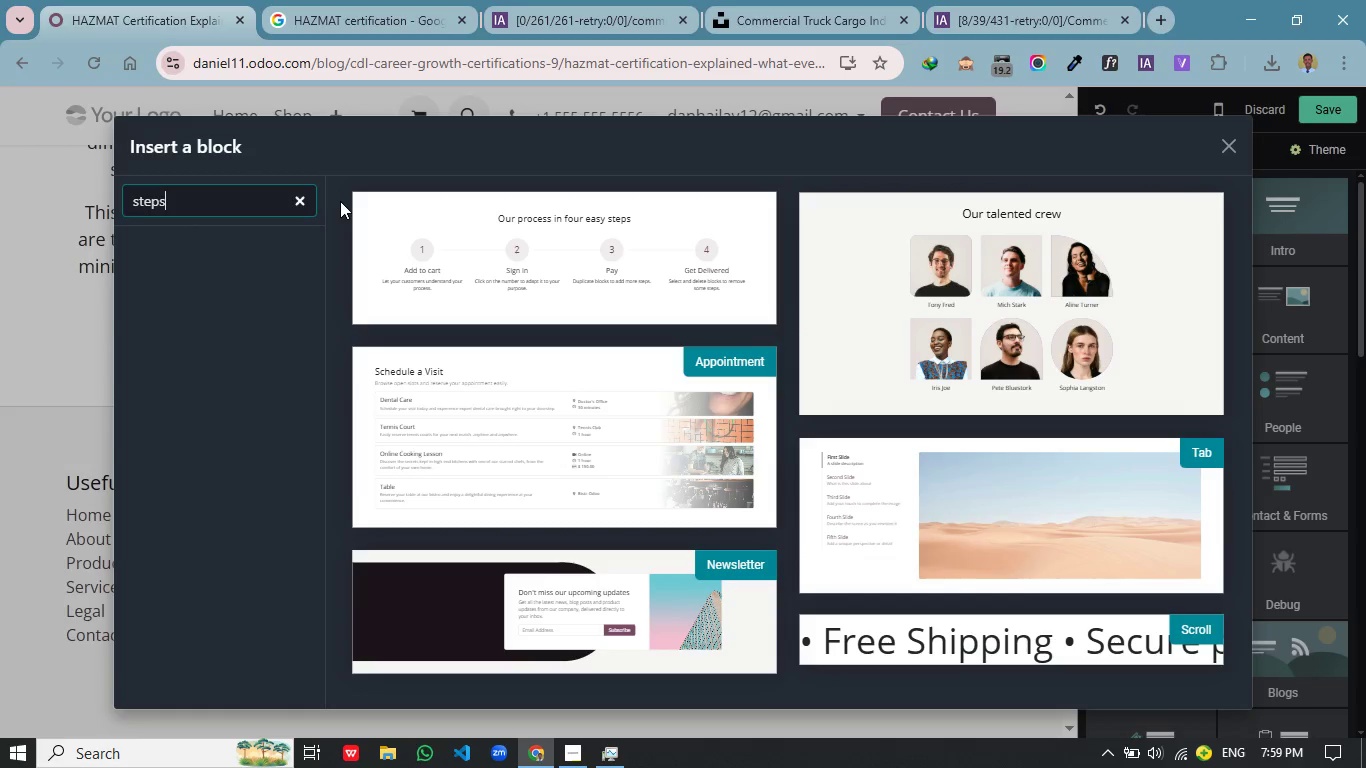 
wait(18.81)
 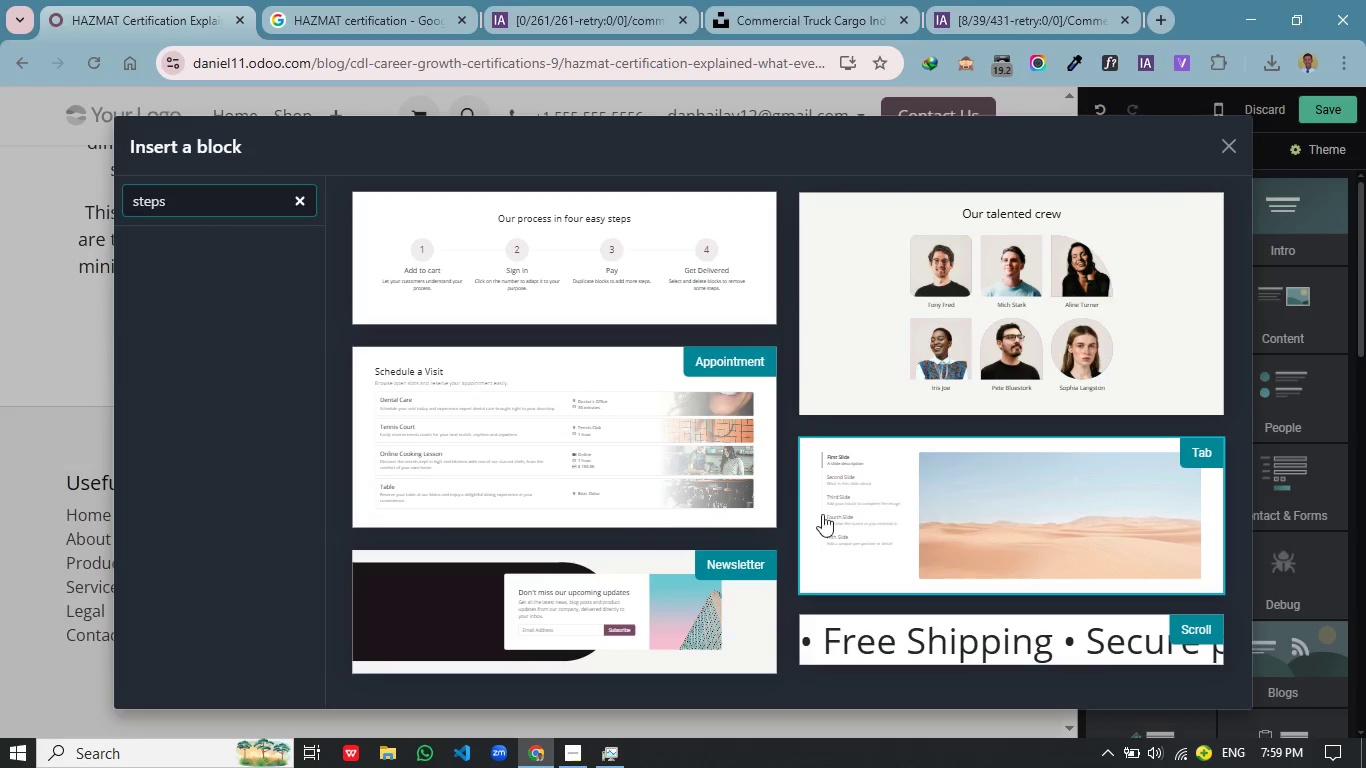 
left_click([519, 250])
 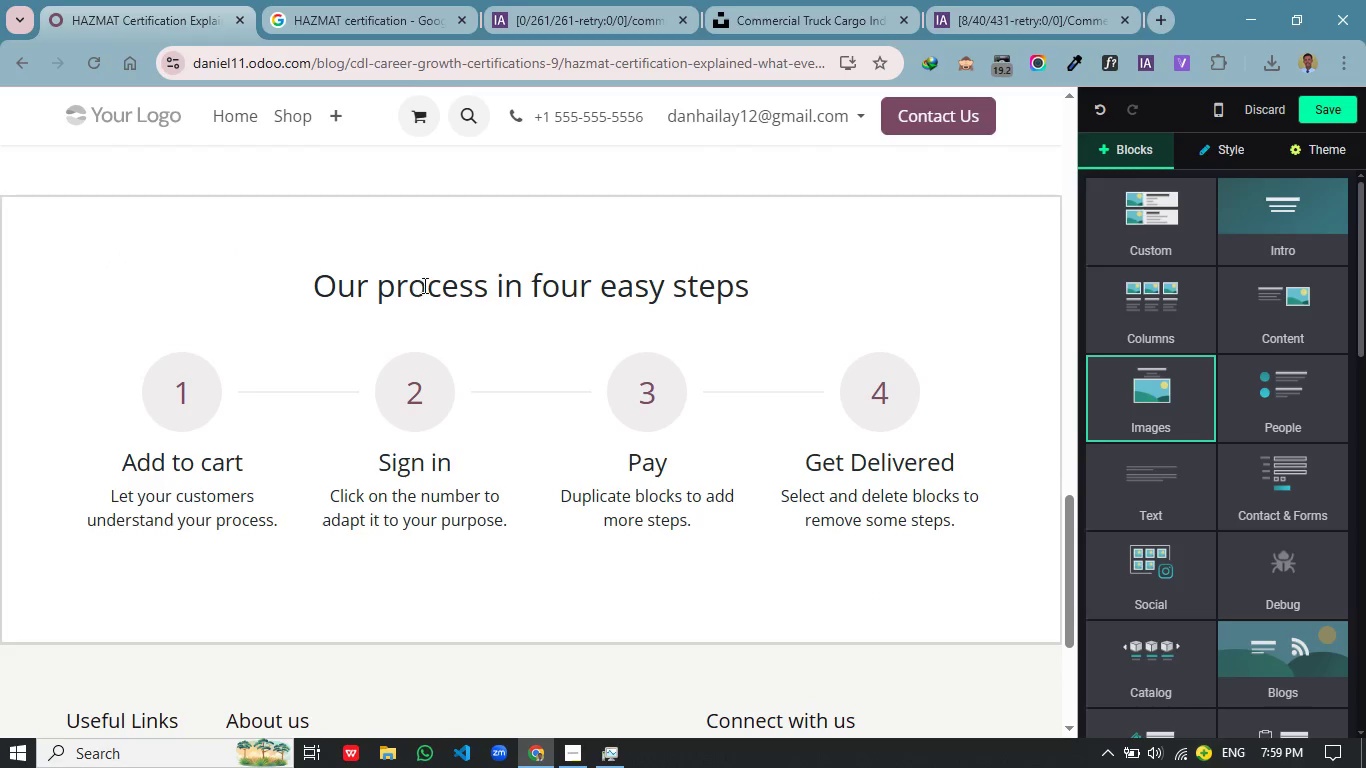 
scroll: coordinate [935, 422], scroll_direction: down, amount: 2.0
 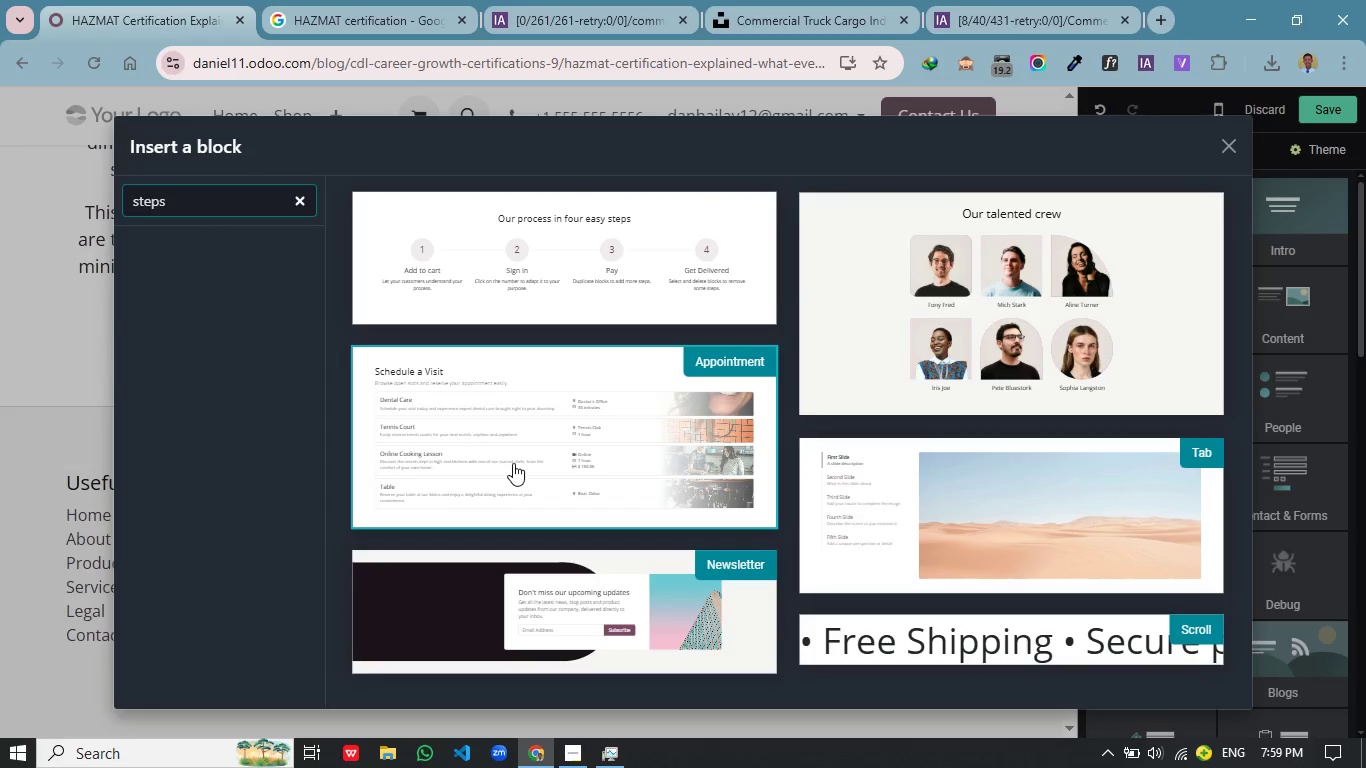 
left_click([423, 285])
 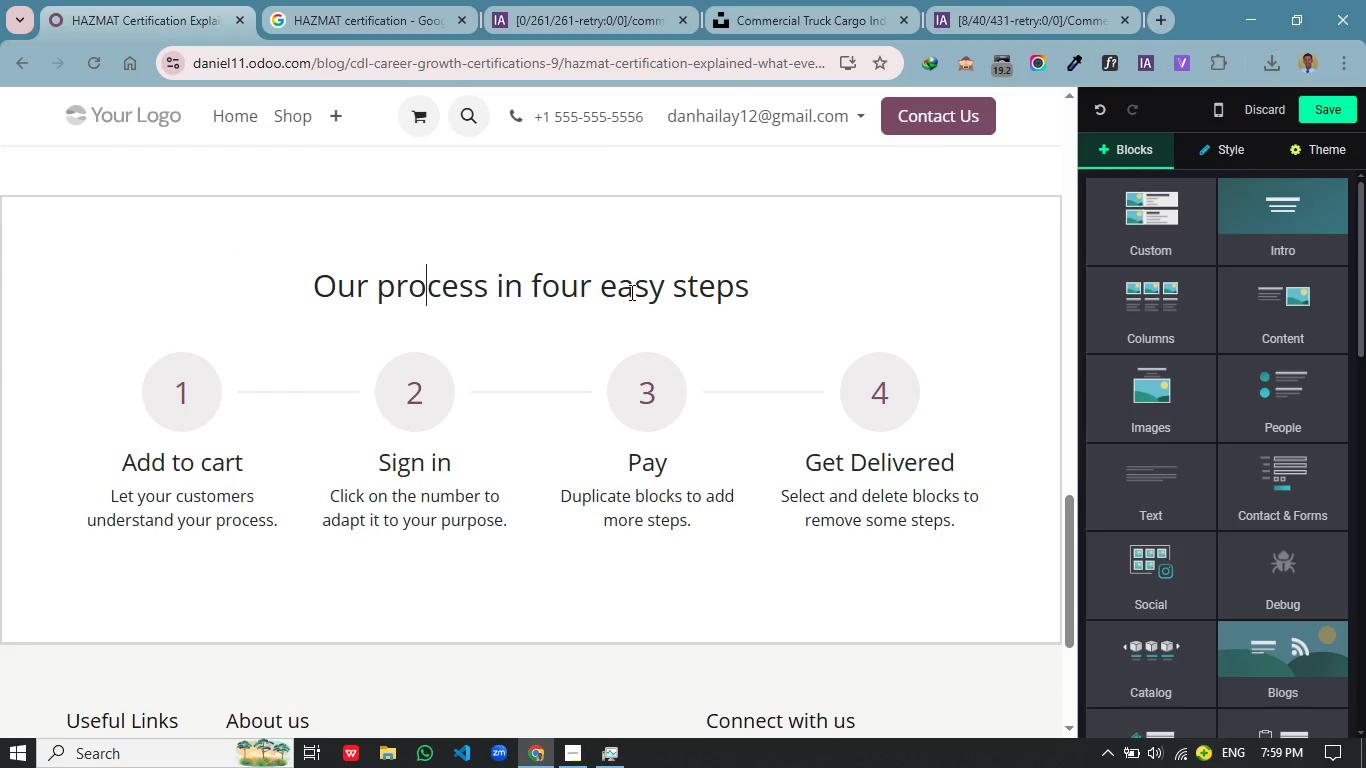 
left_click_drag(start_coordinate=[457, 340], to_coordinate=[454, 298])
 